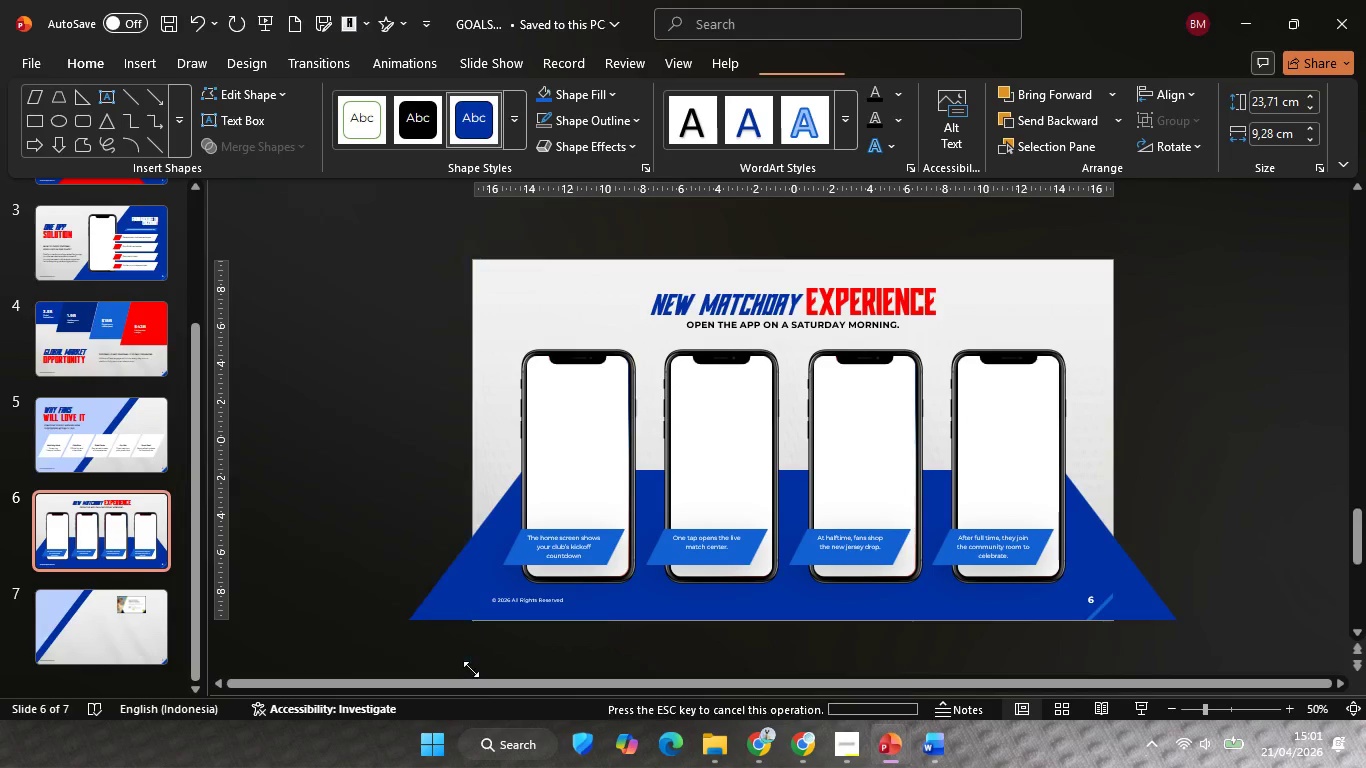 
key(Backspace)
 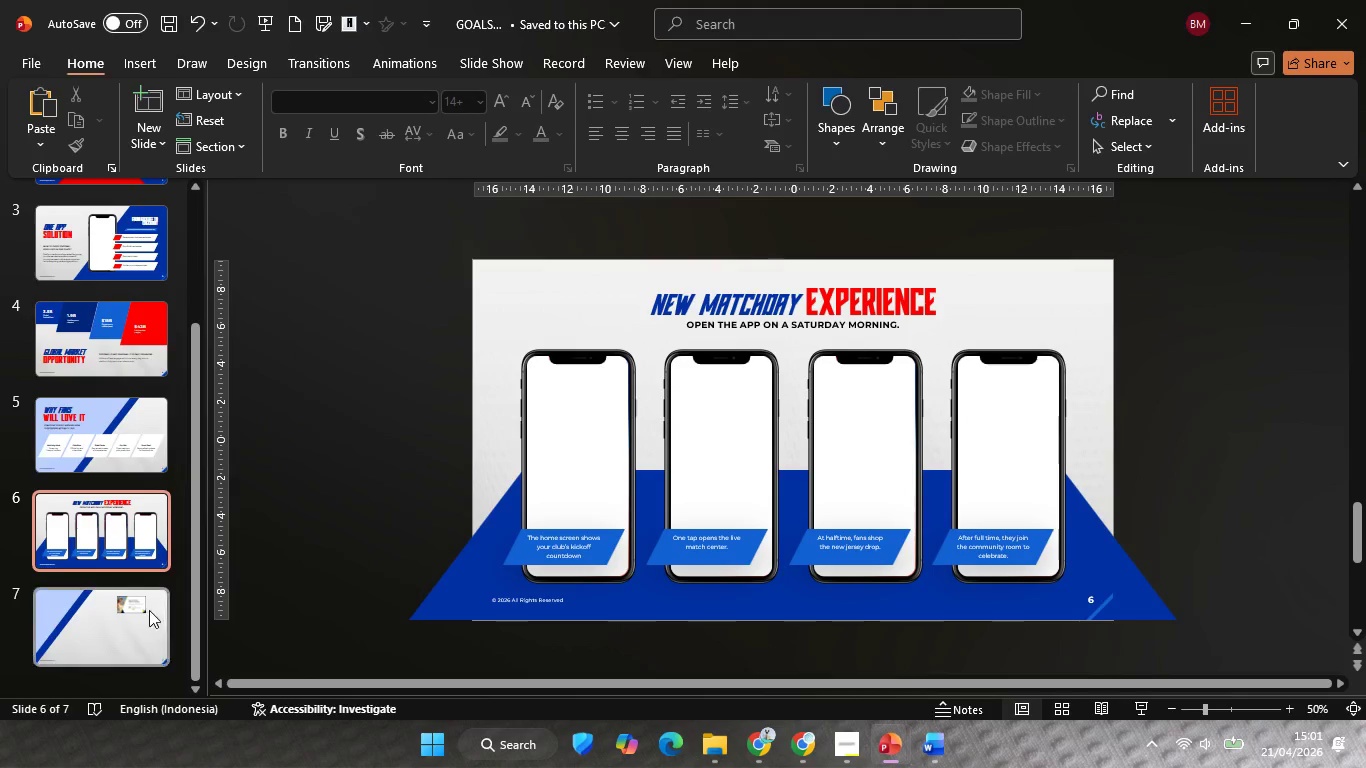 
left_click([143, 610])
 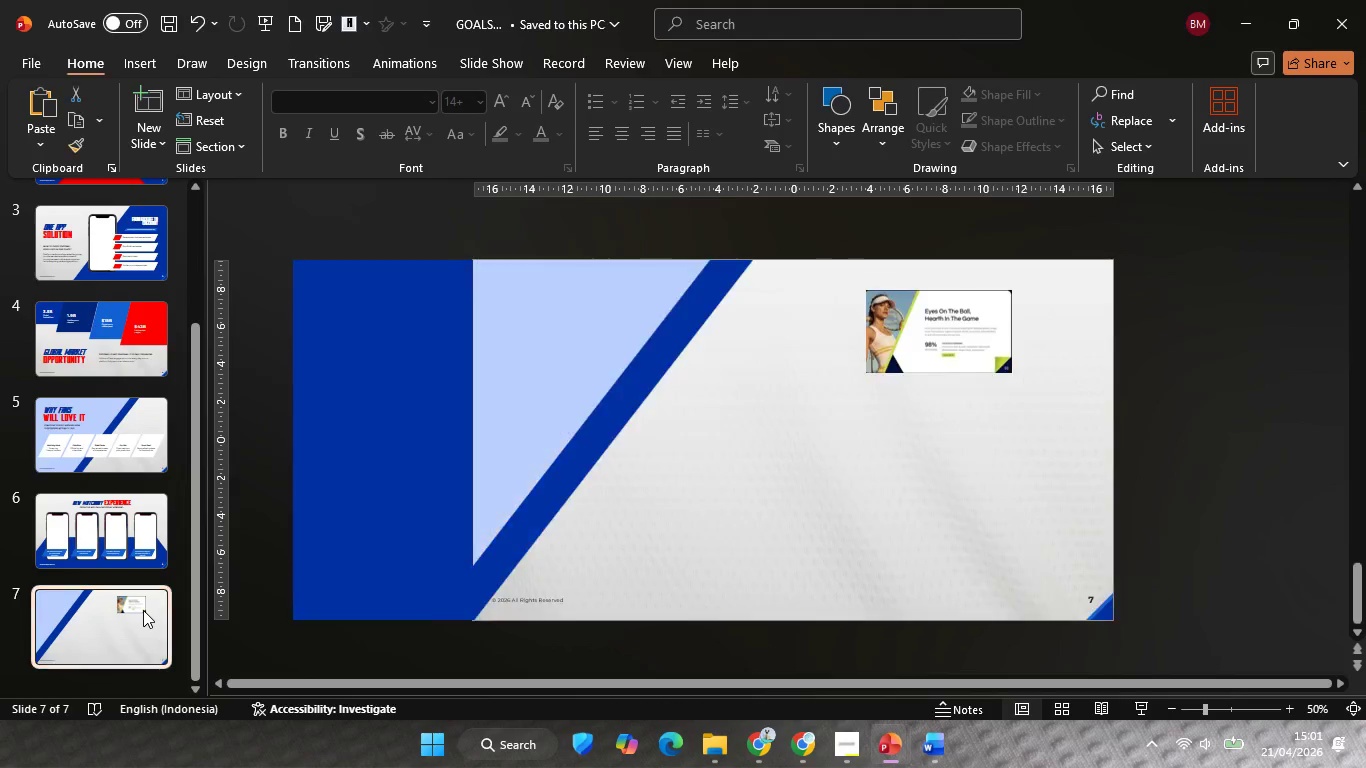 
key(Control+V)
 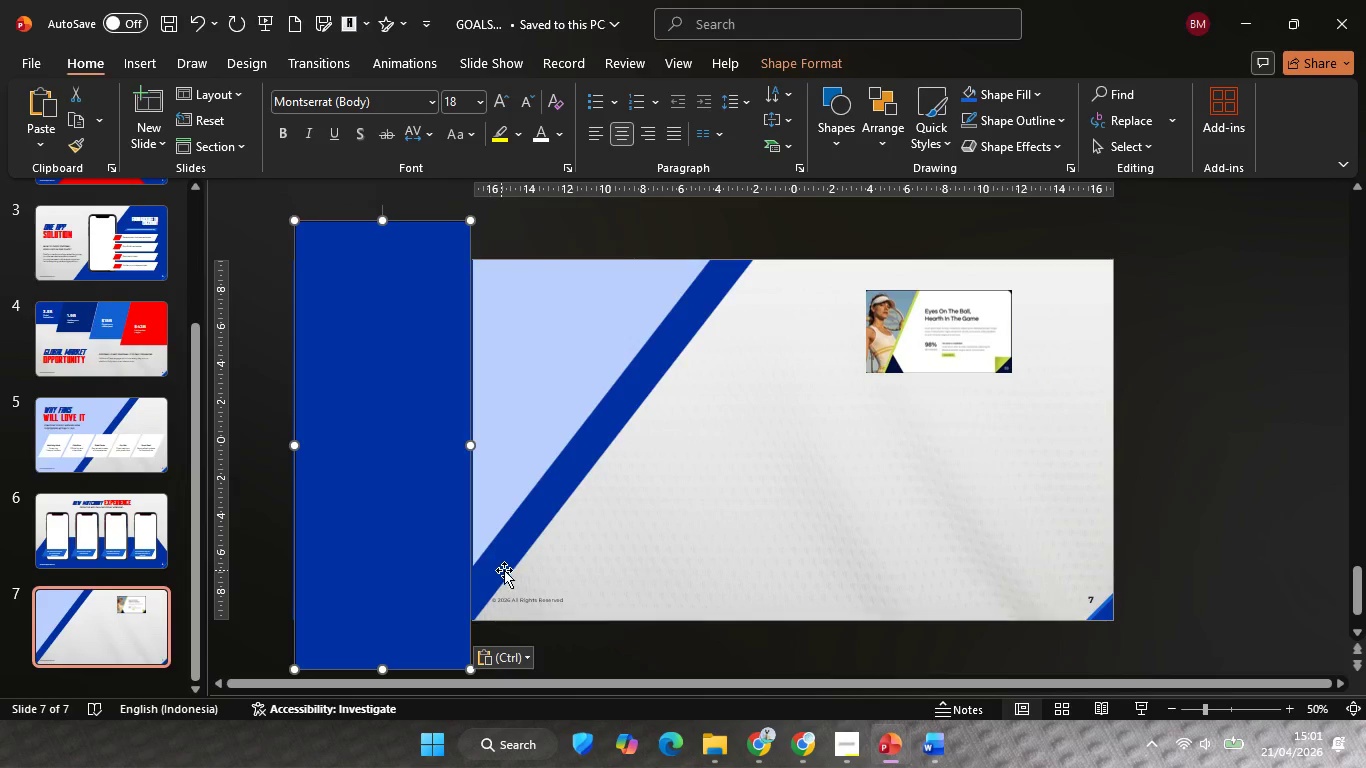 
left_click([504, 570])
 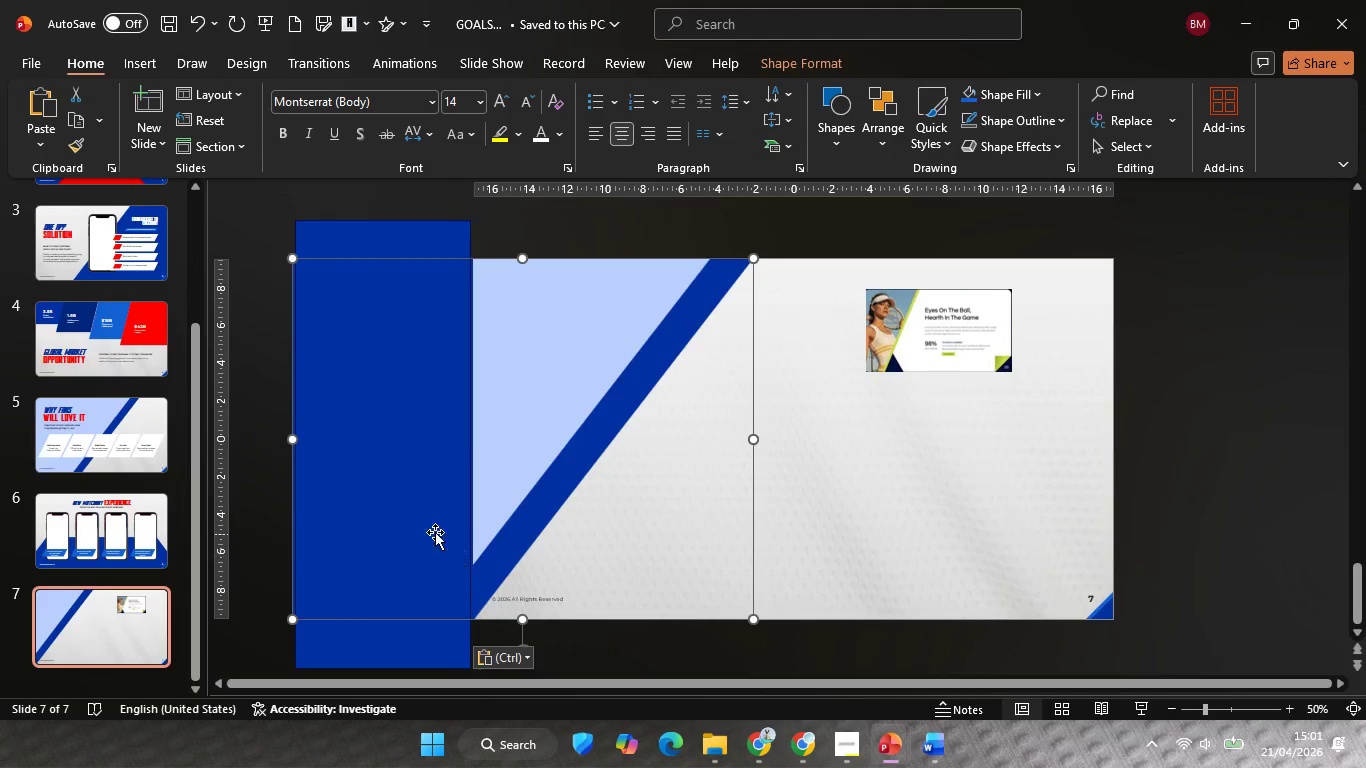 
left_click([435, 532])
 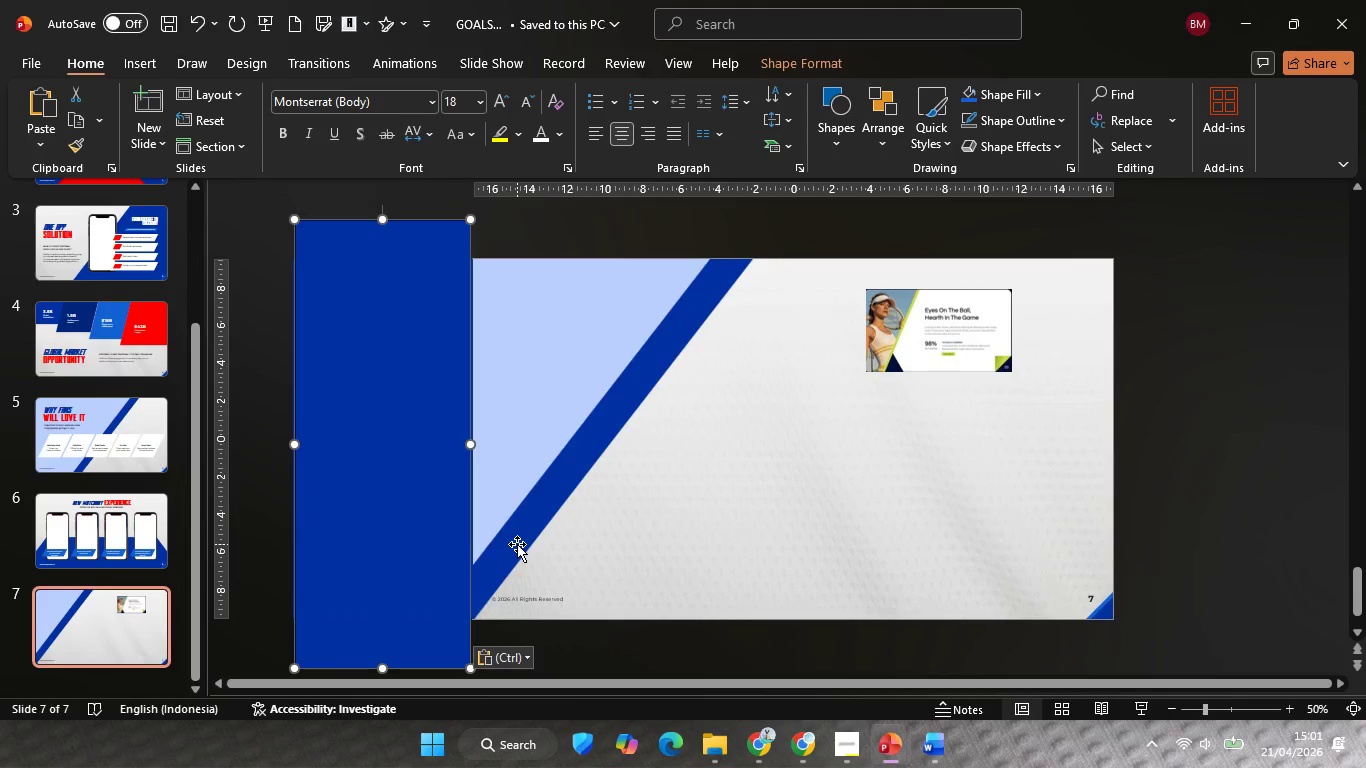 
hold_key(key=ShiftLeft, duration=0.55)
left_click([517, 544])
 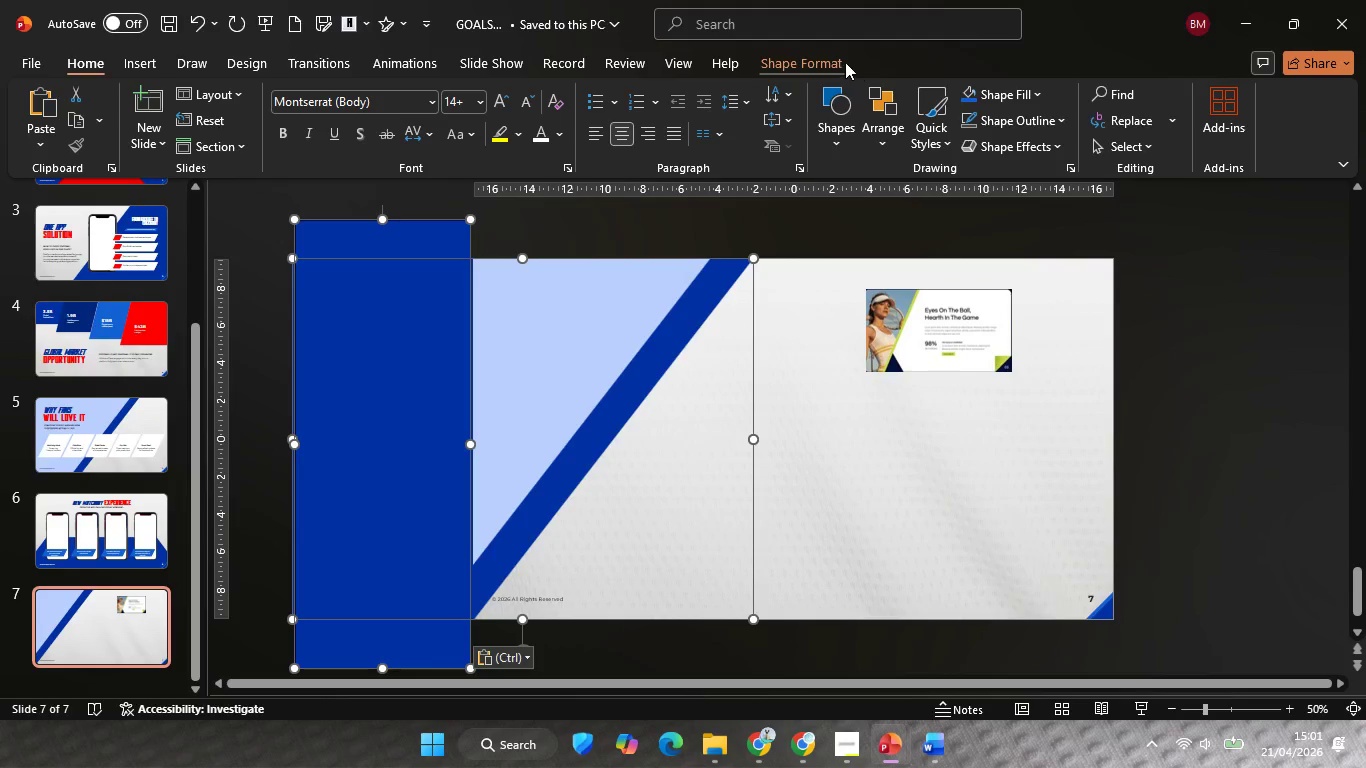 
left_click_drag(start_coordinate=[829, 60], to_coordinate=[256, 144])
 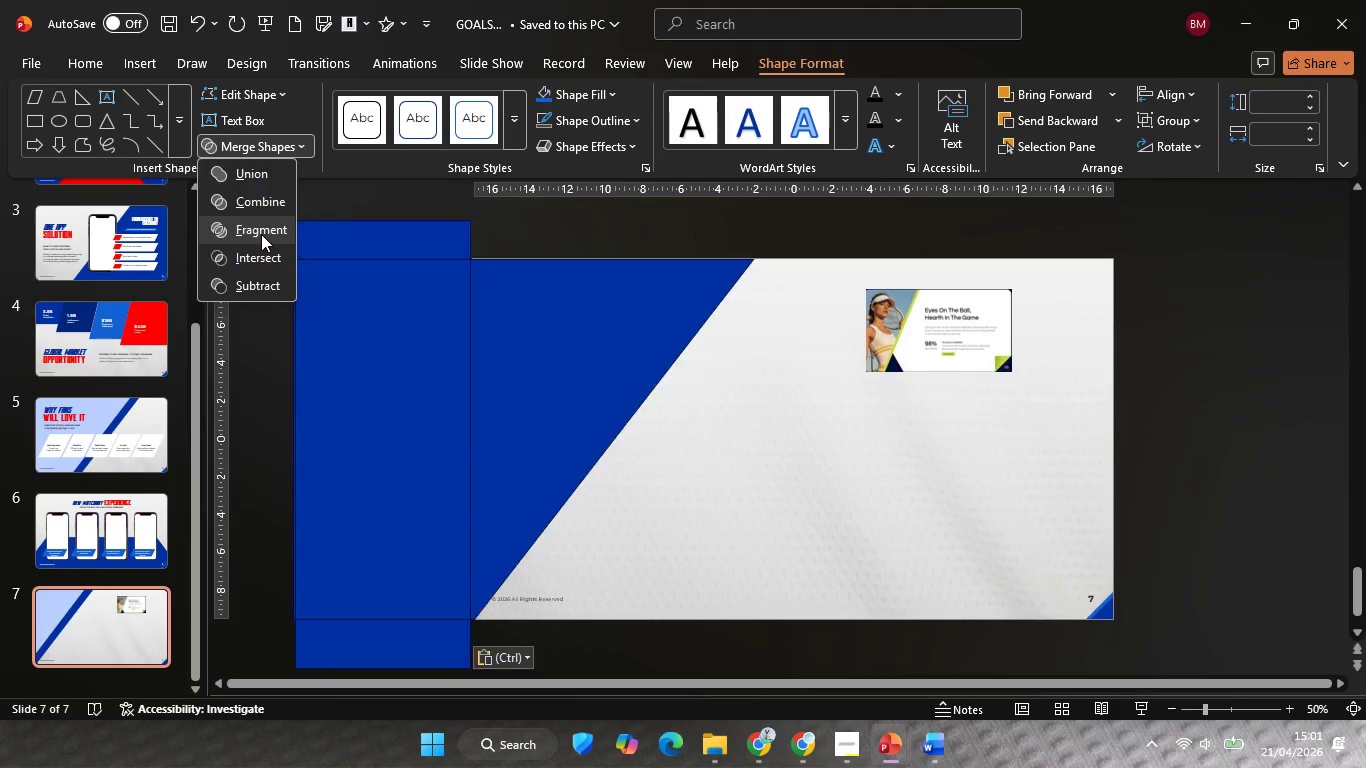 
left_click([256, 144])
 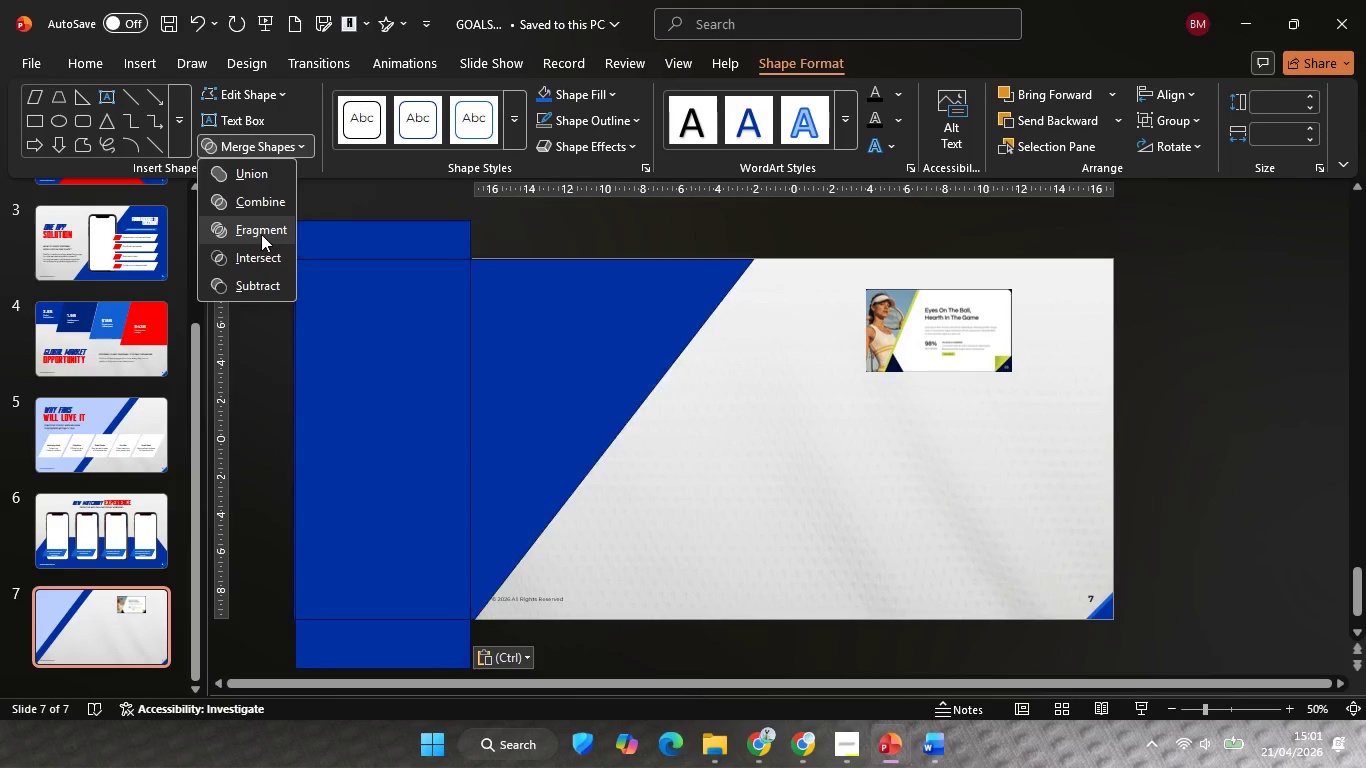 
left_click([261, 234])
 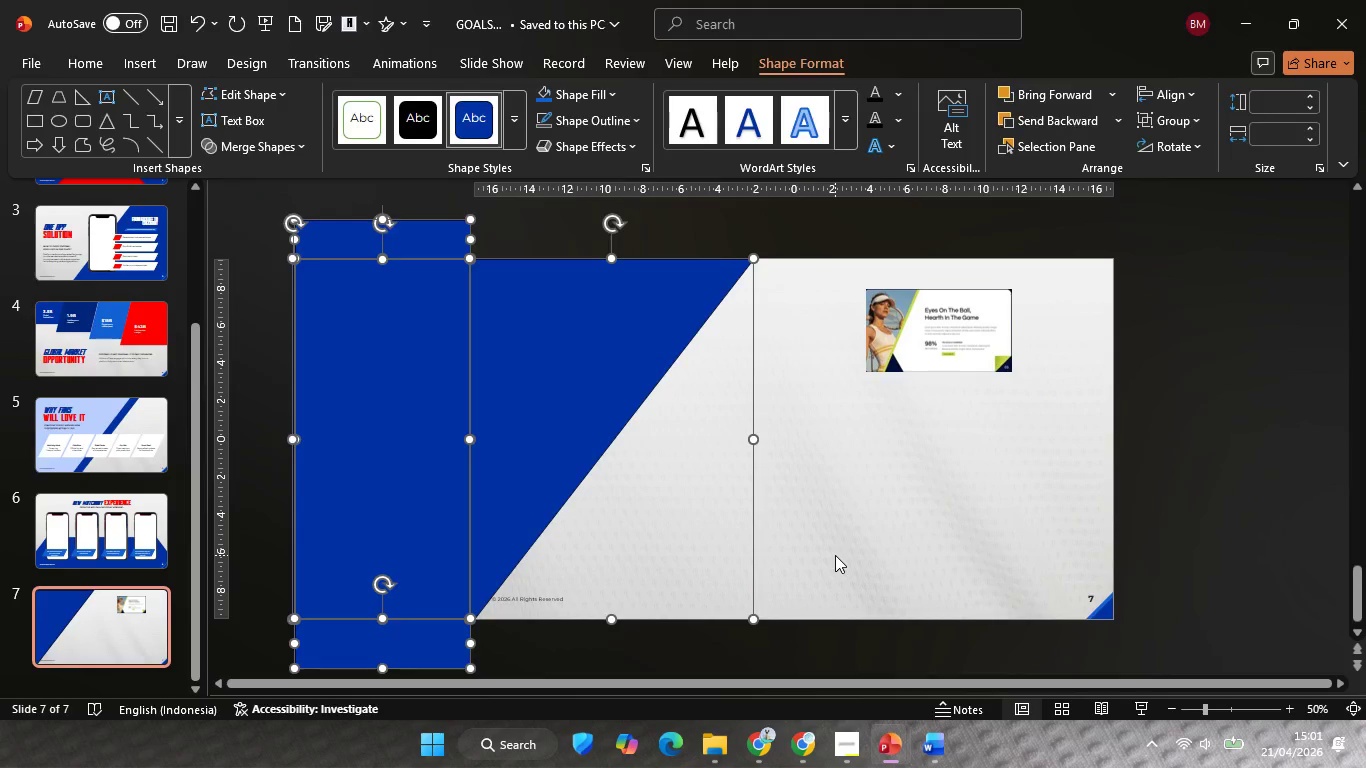 
double_click([443, 375])
 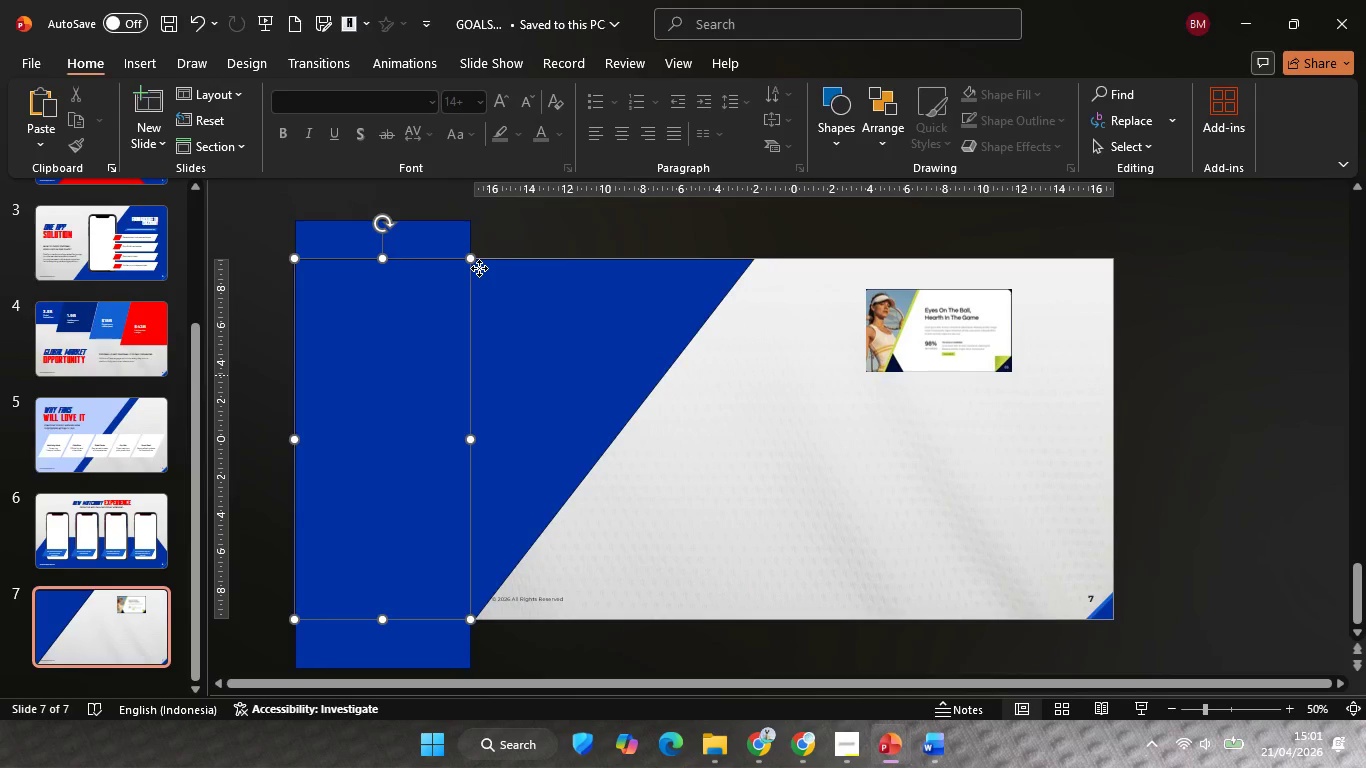 
hold_key(key=ShiftLeft, duration=1.25)
left_click([454, 234])
 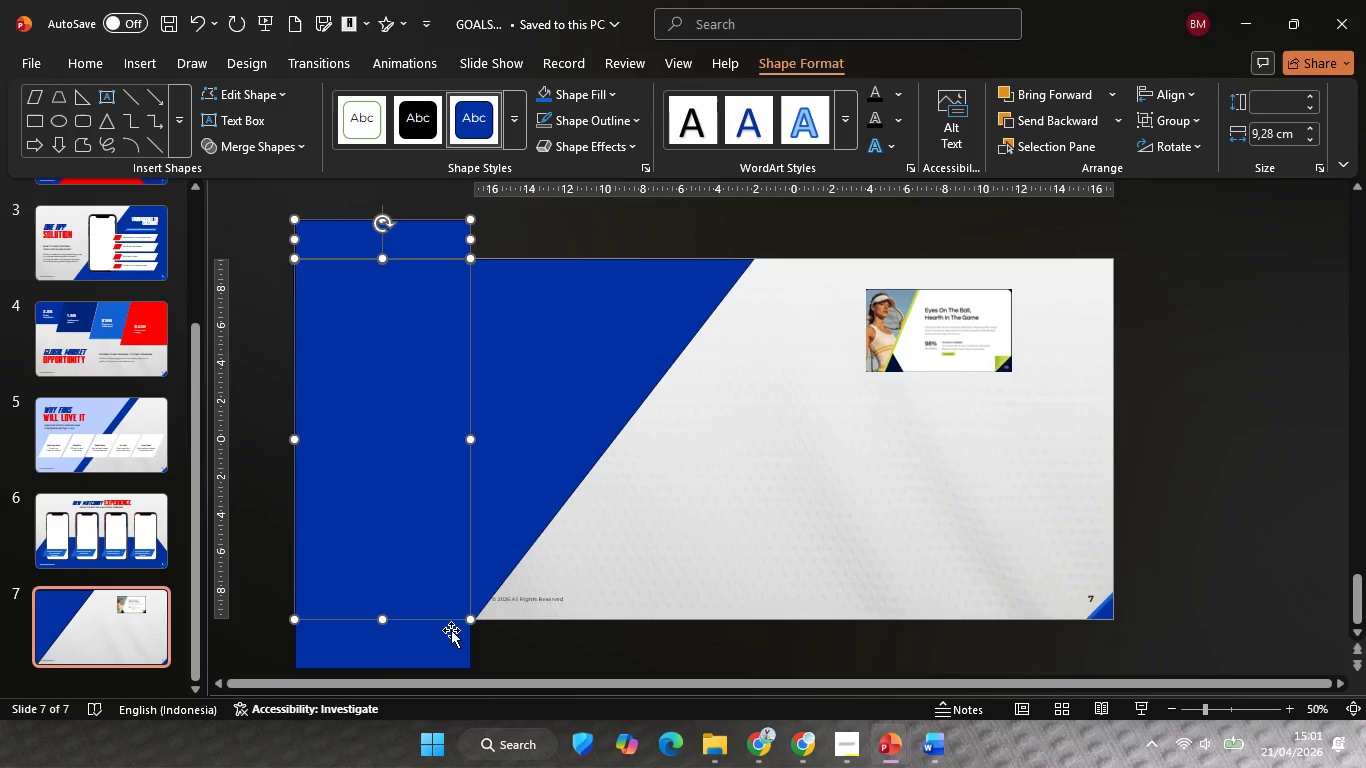 
left_click([451, 630])
 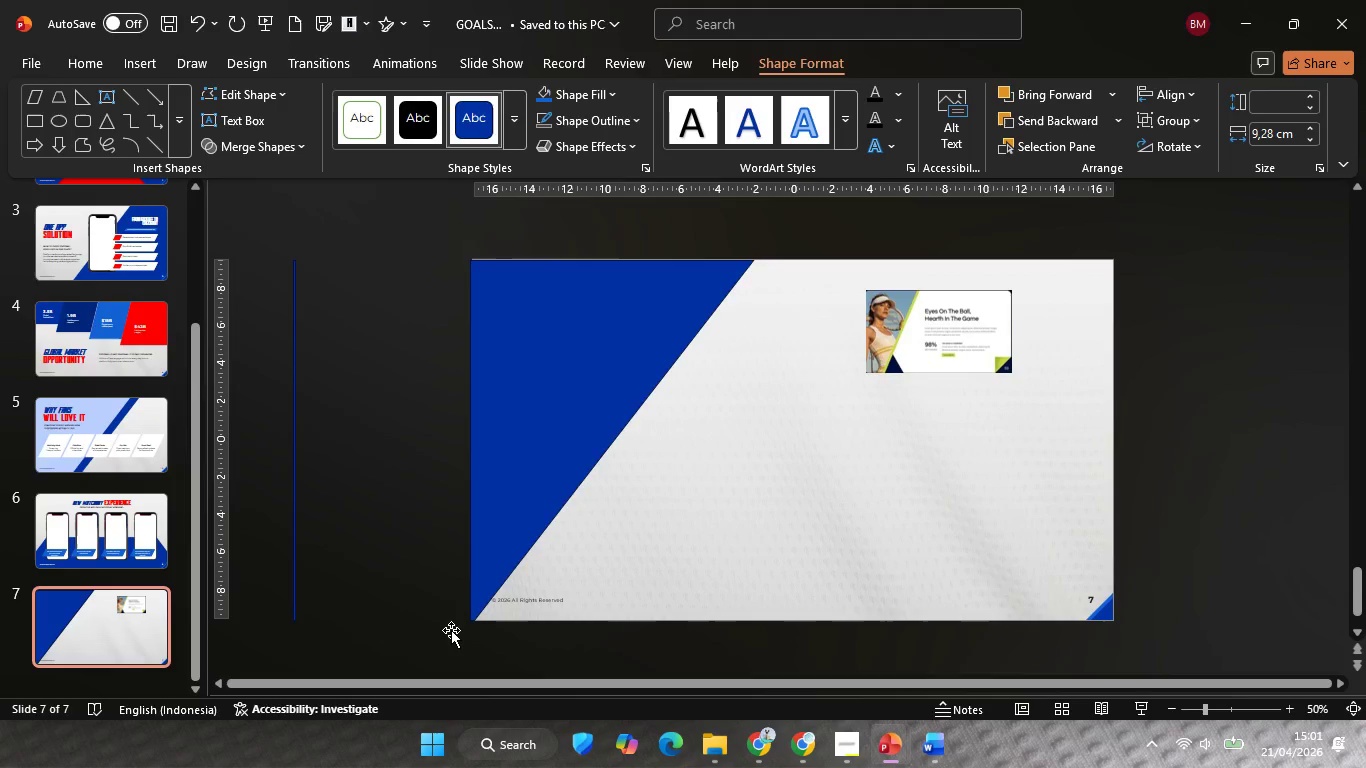 
key(Backspace)
 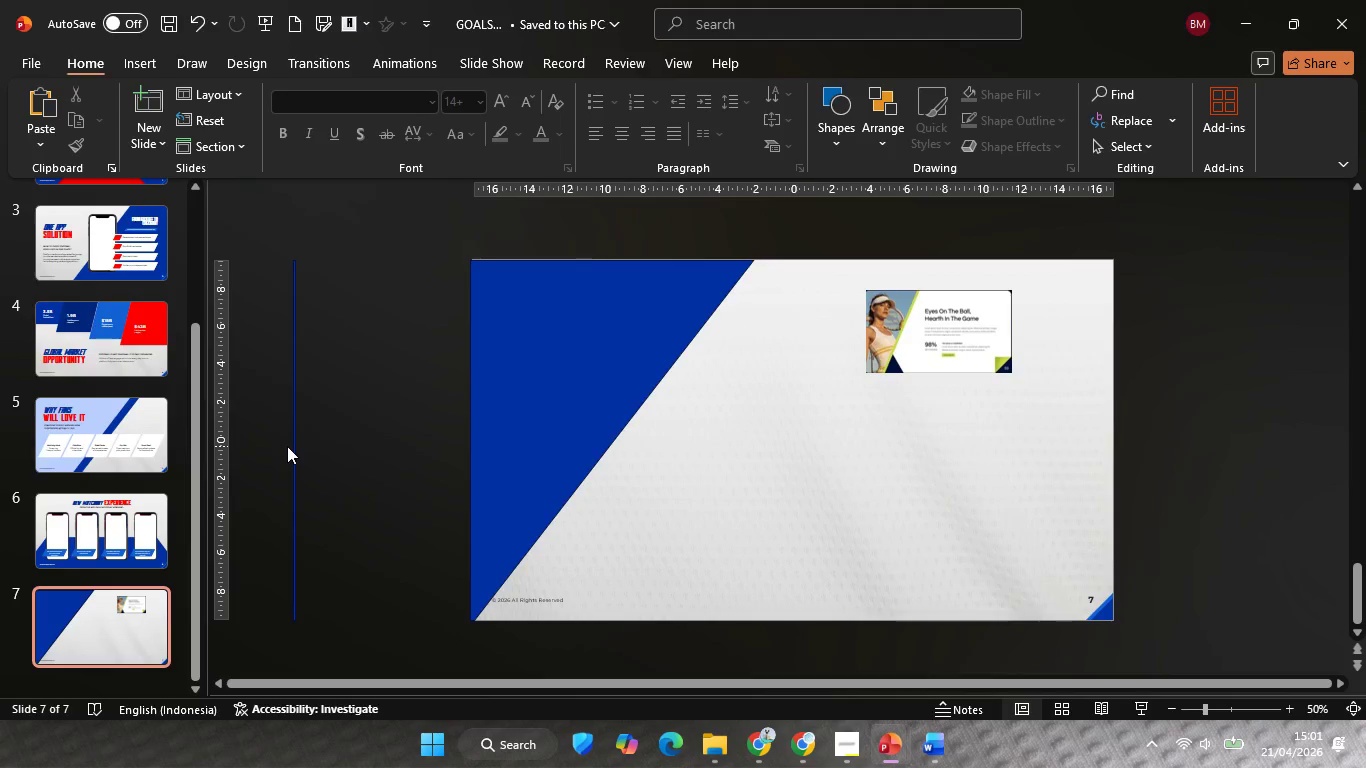 
double_click([291, 445])
 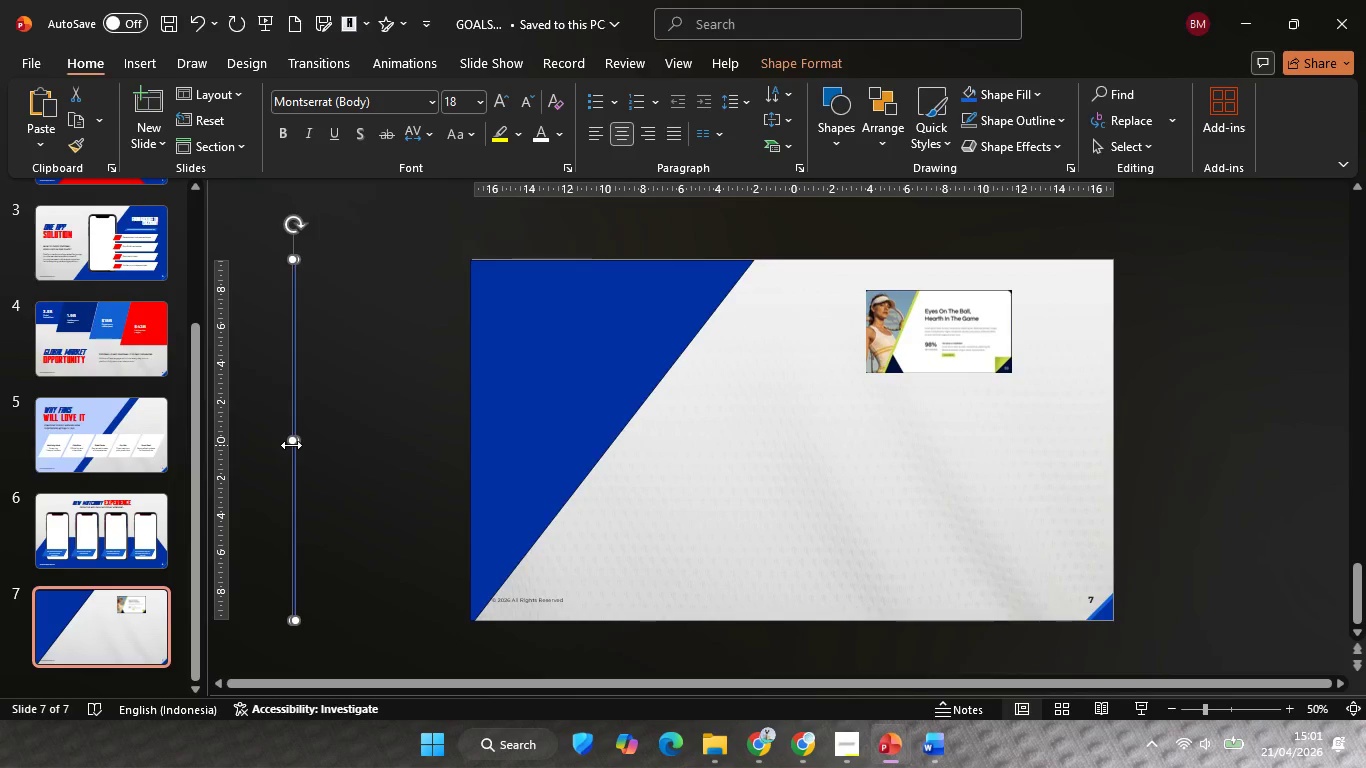 
key(Backspace)
 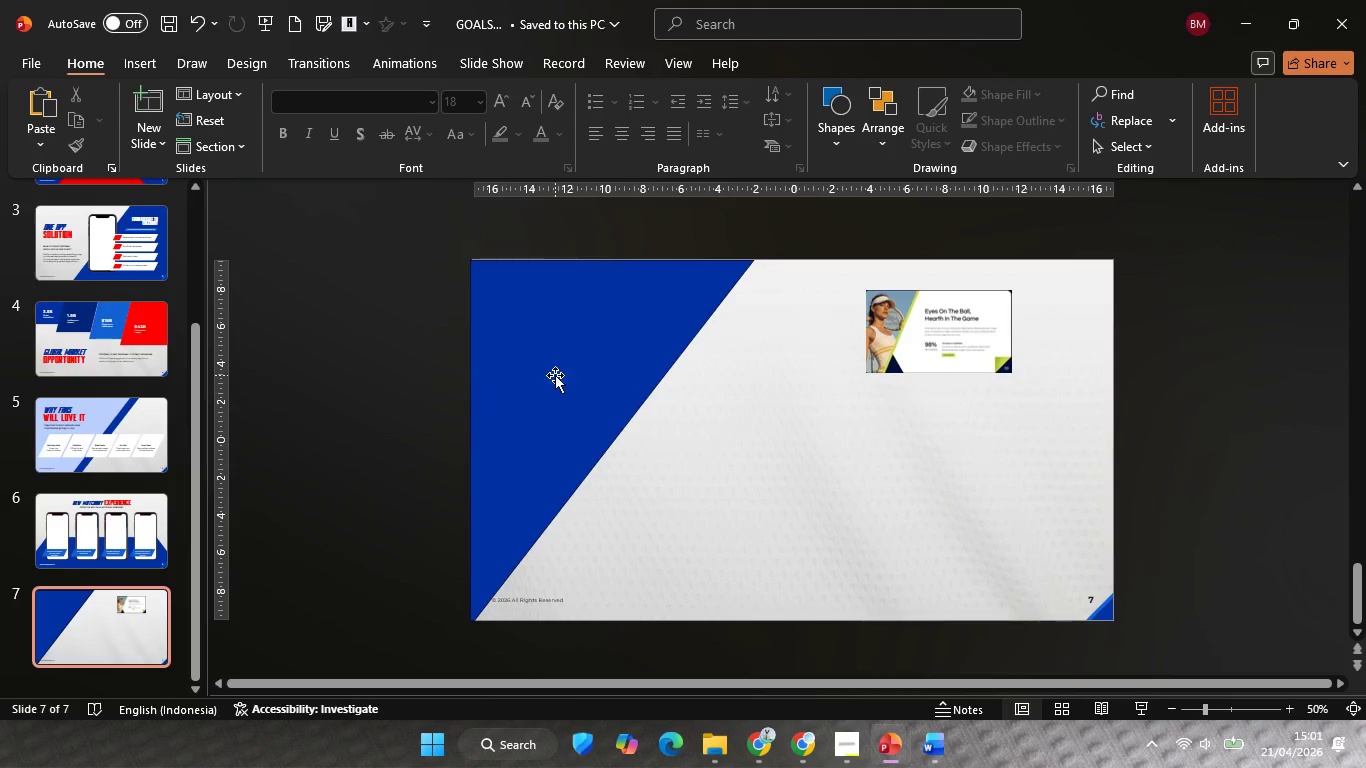 
left_click([559, 373])
 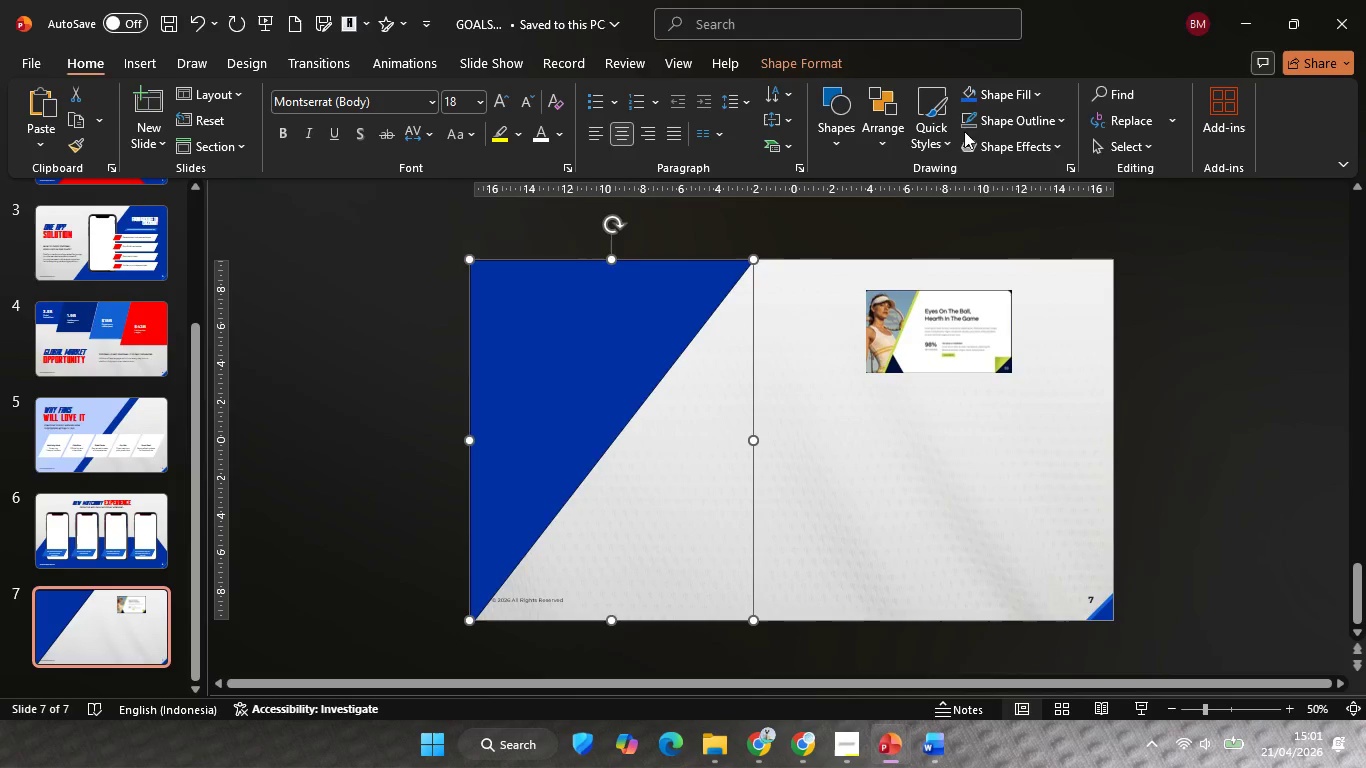 
left_click([963, 117])
 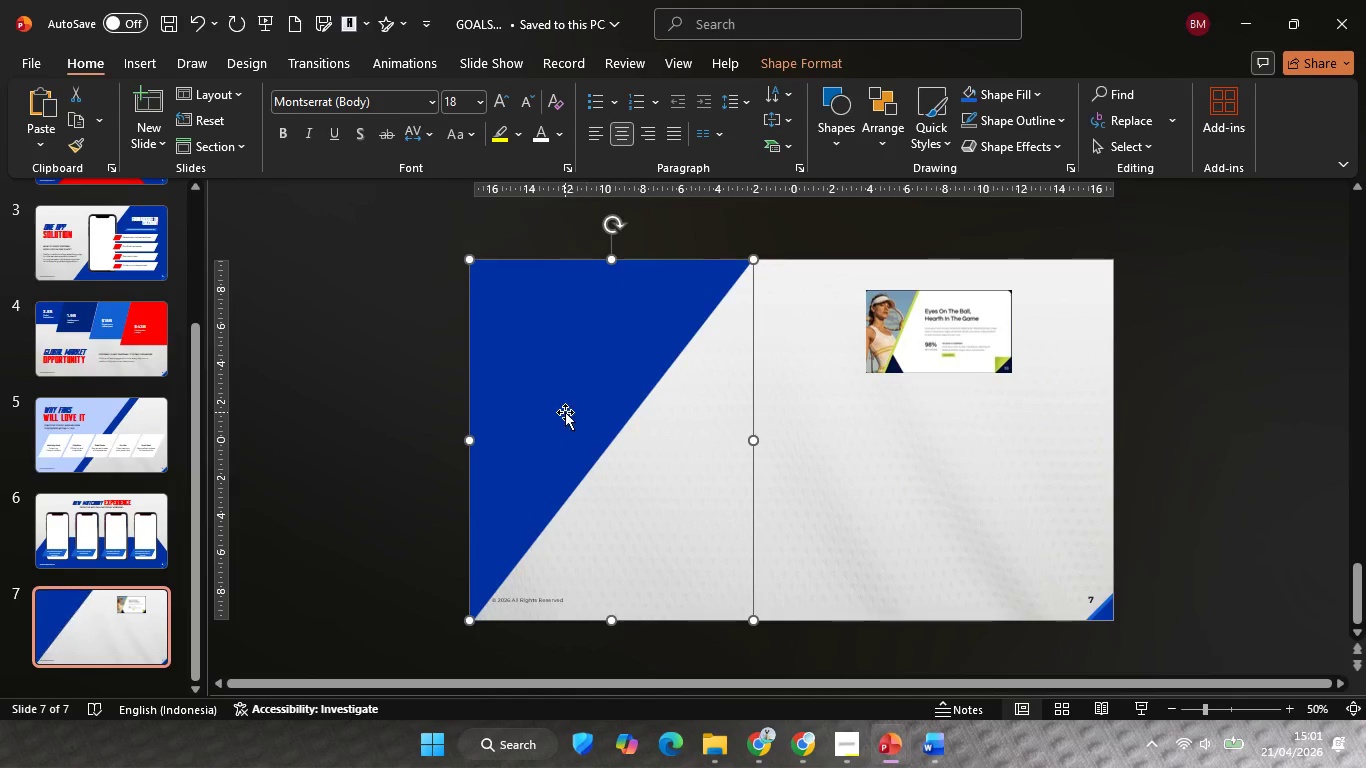 
right_click([565, 412])
 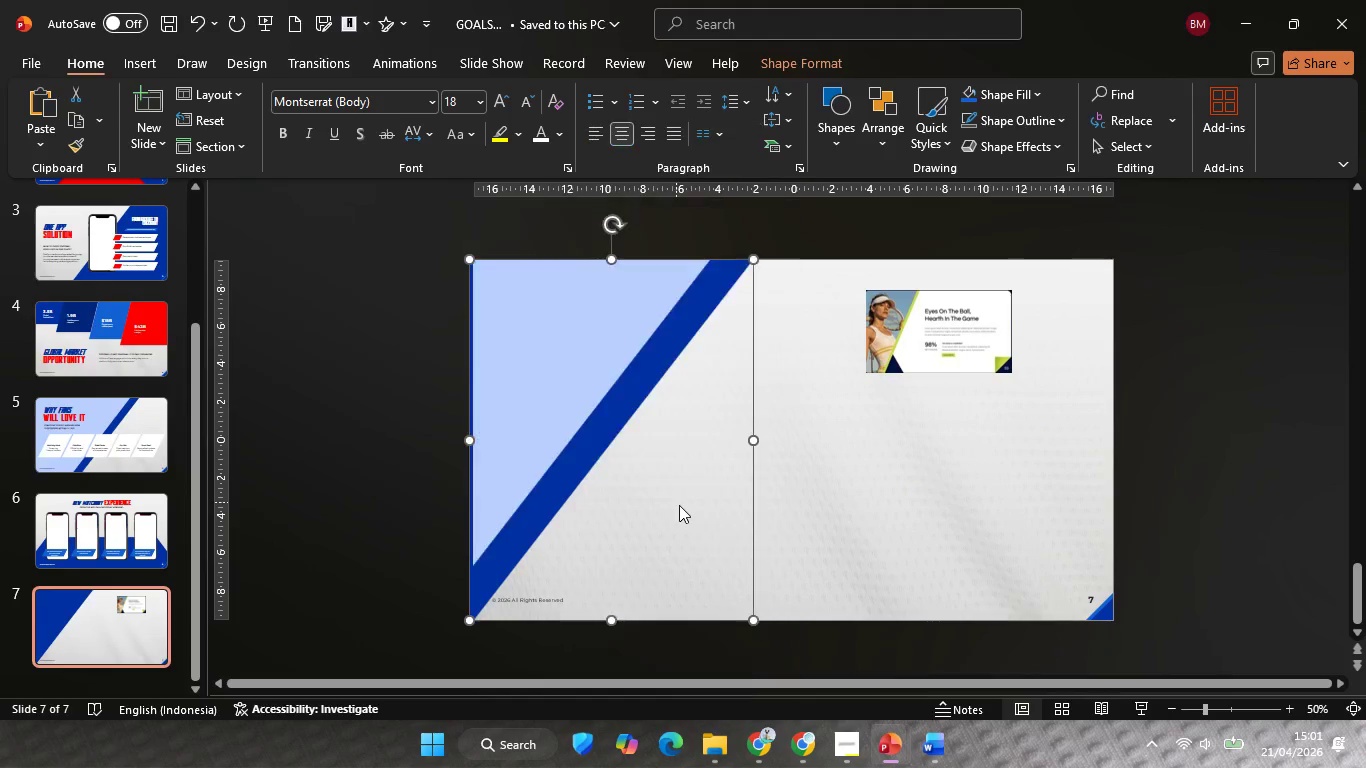 
double_click([716, 513])
 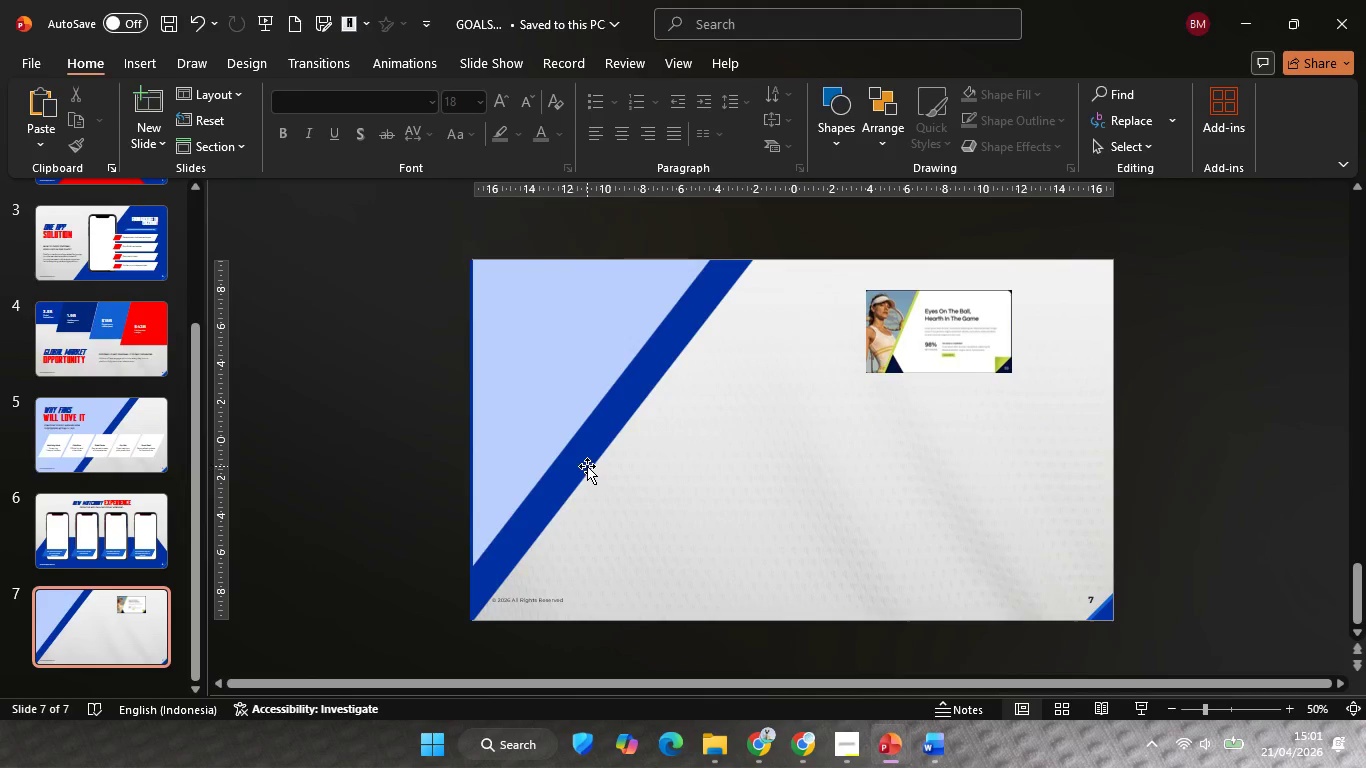 
left_click([587, 466])
 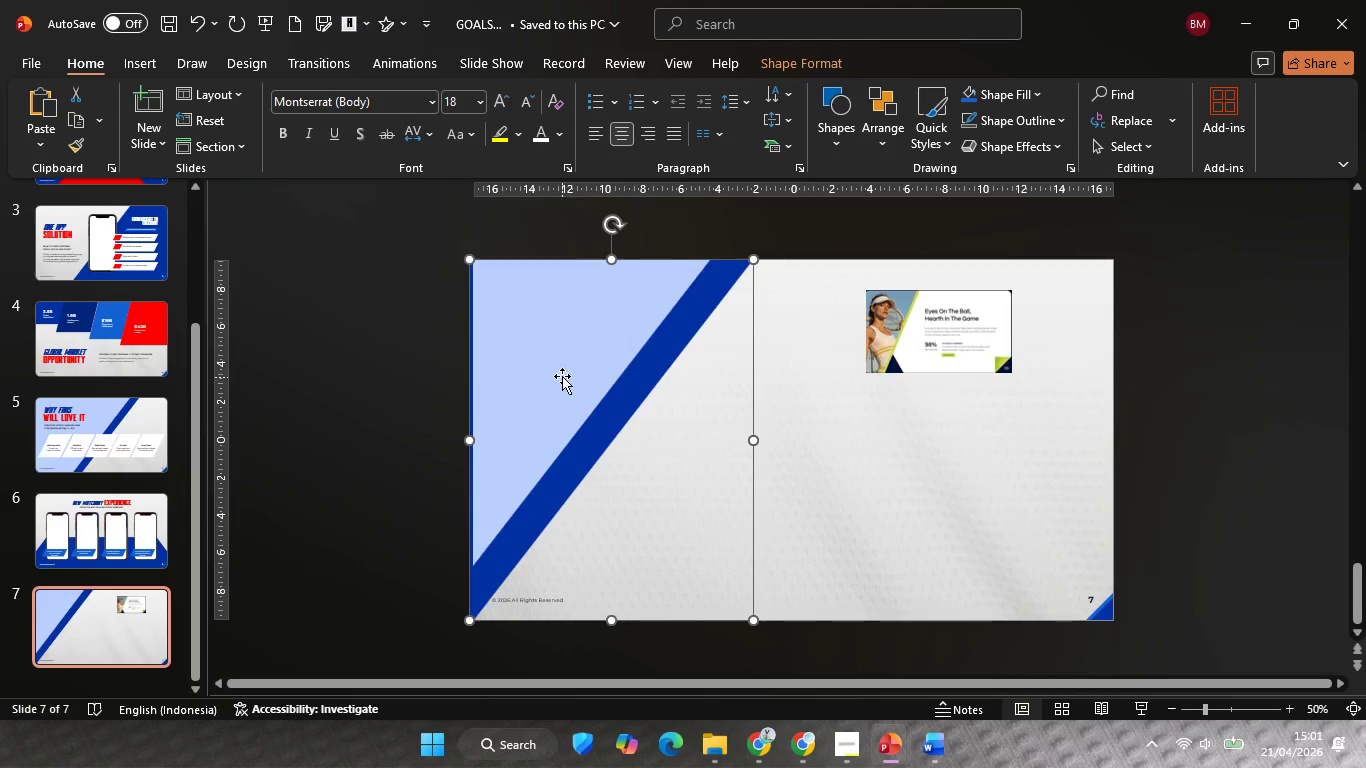 
key(Shift+ShiftLeft)
 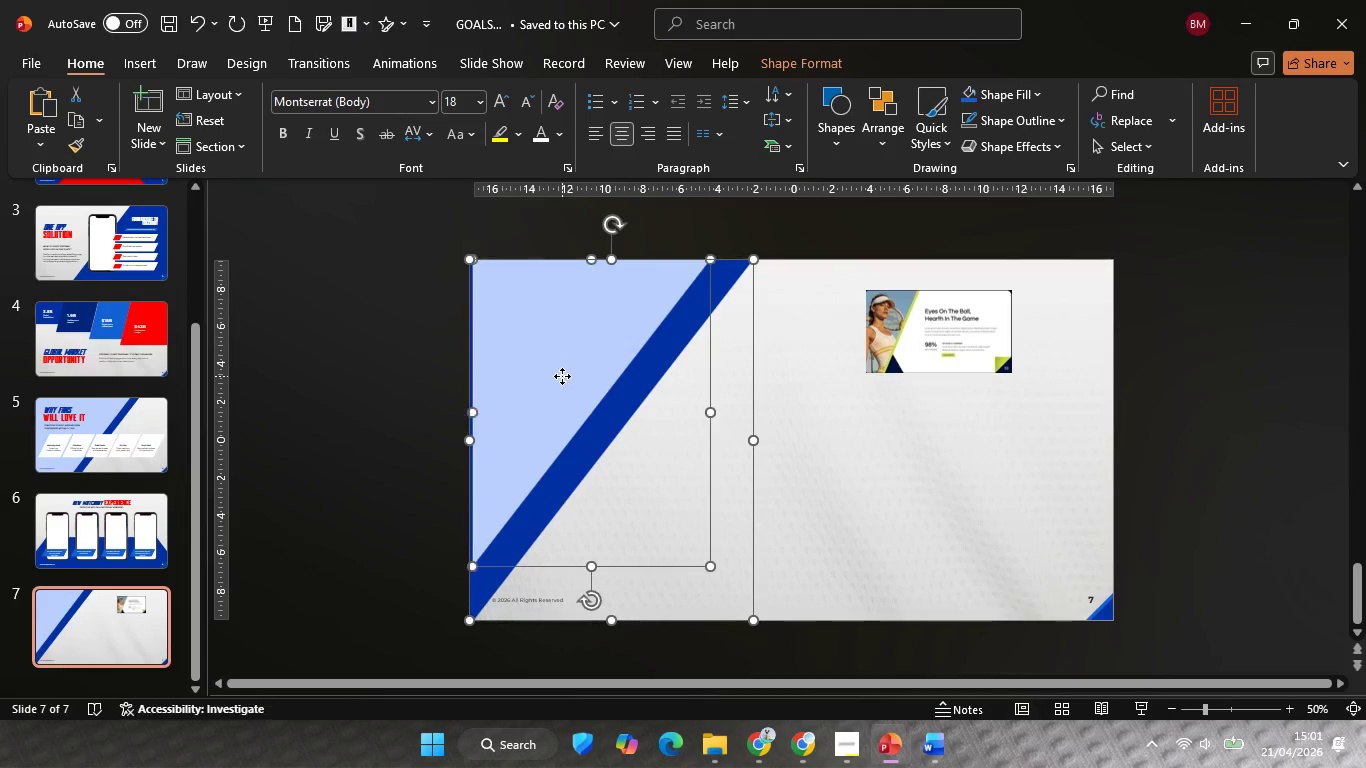 
left_click([562, 376])
 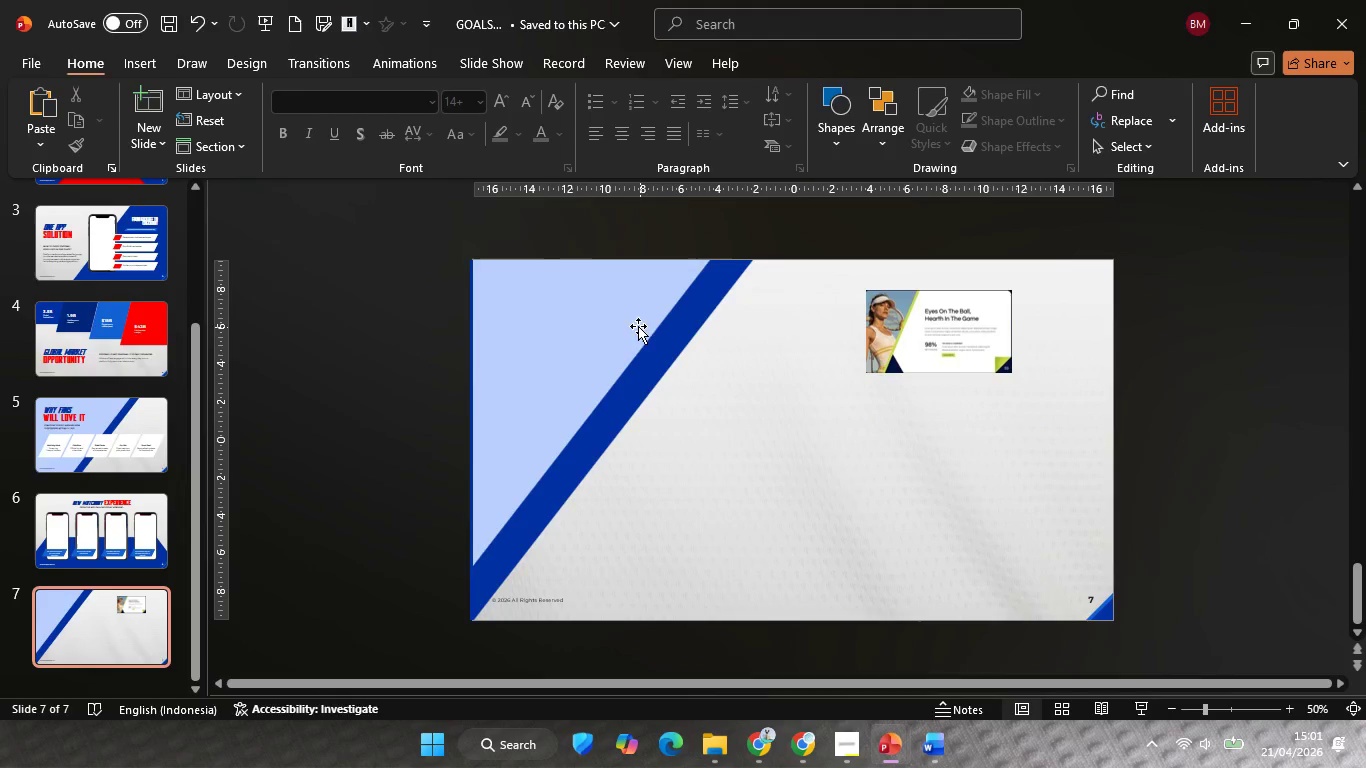 
double_click([632, 320])
 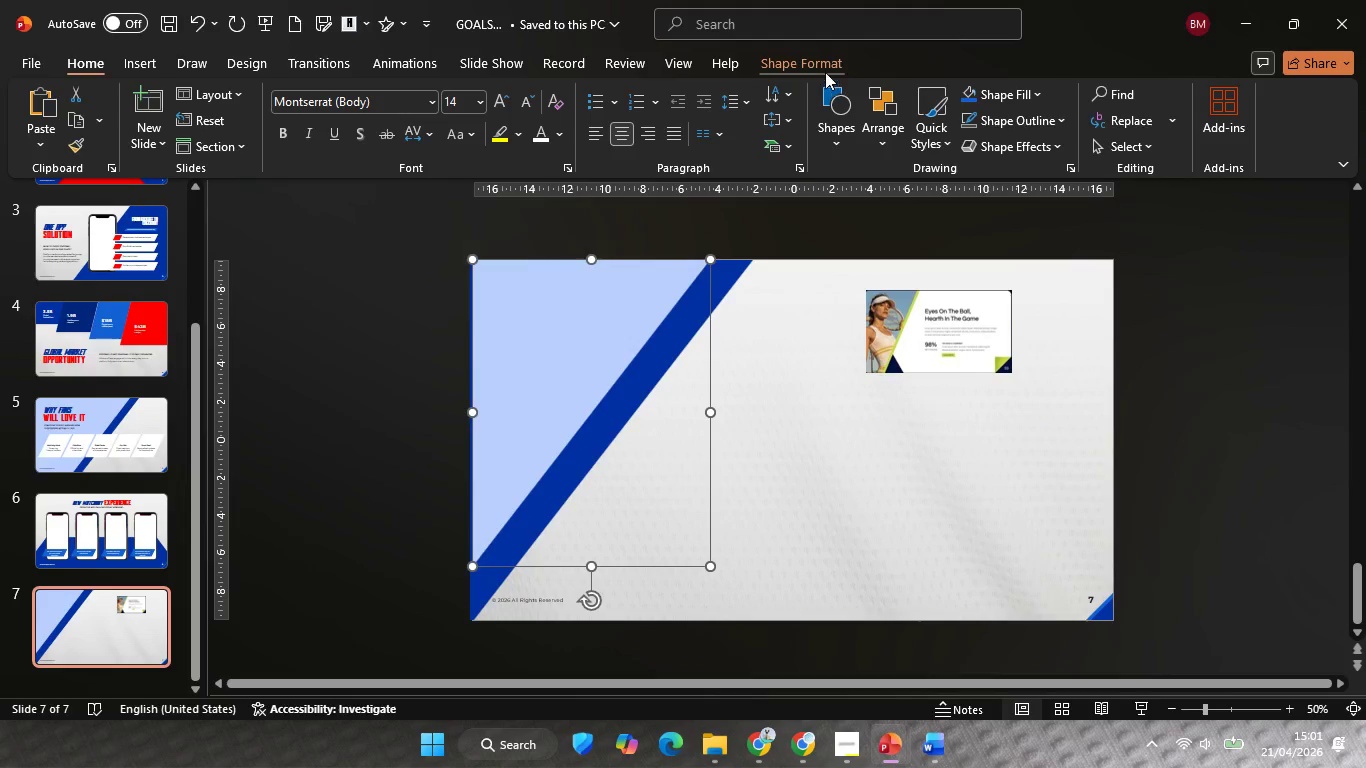 
left_click([823, 68])
 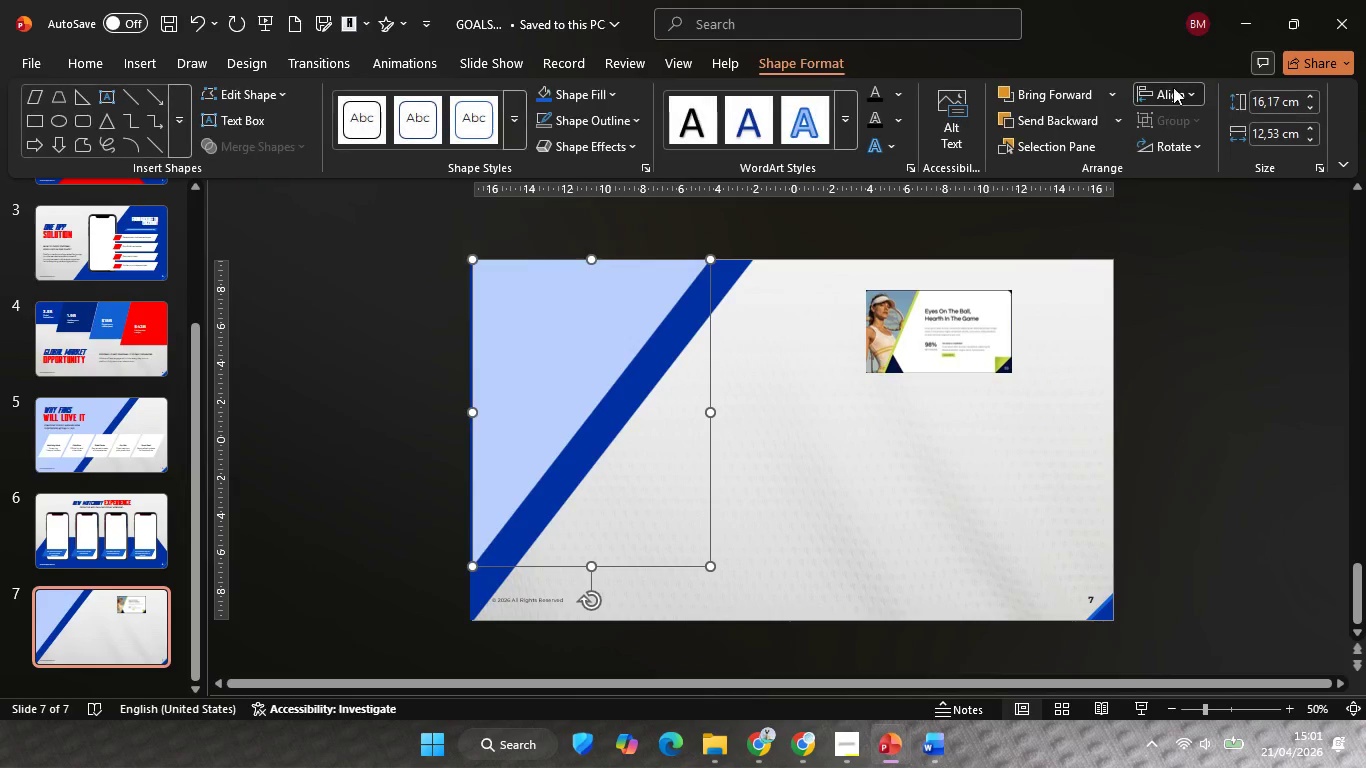 
left_click([1173, 87])
 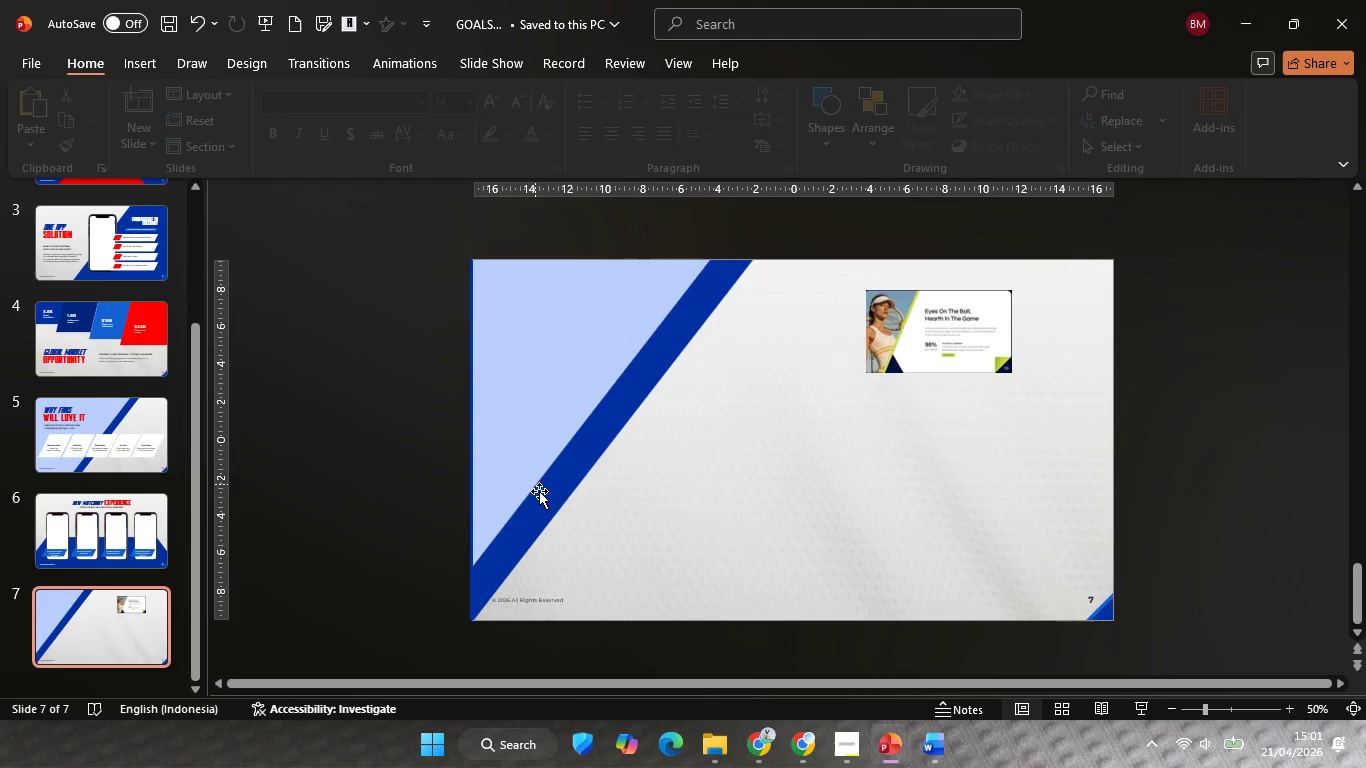 
left_click([567, 494])
 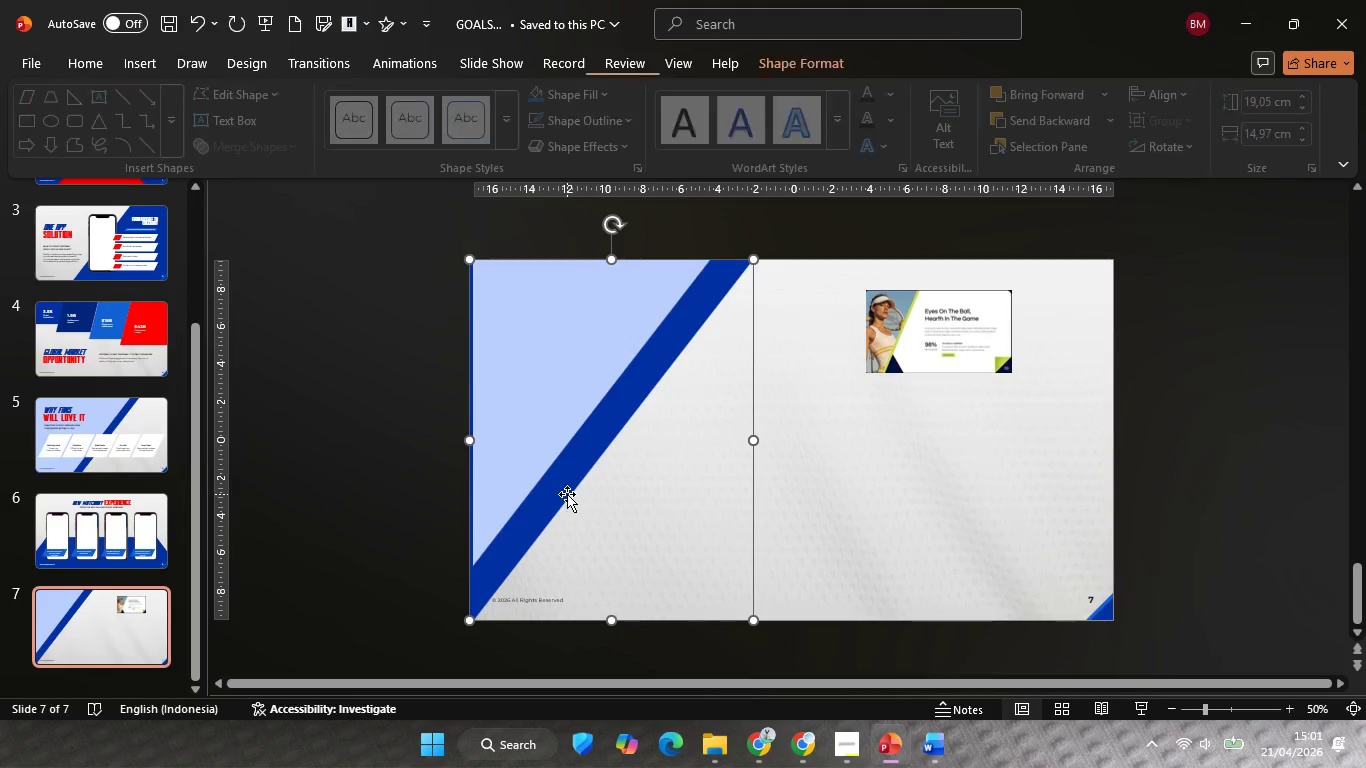 
hold_key(key=ShiftLeft, duration=0.48)
double_click([567, 494])
 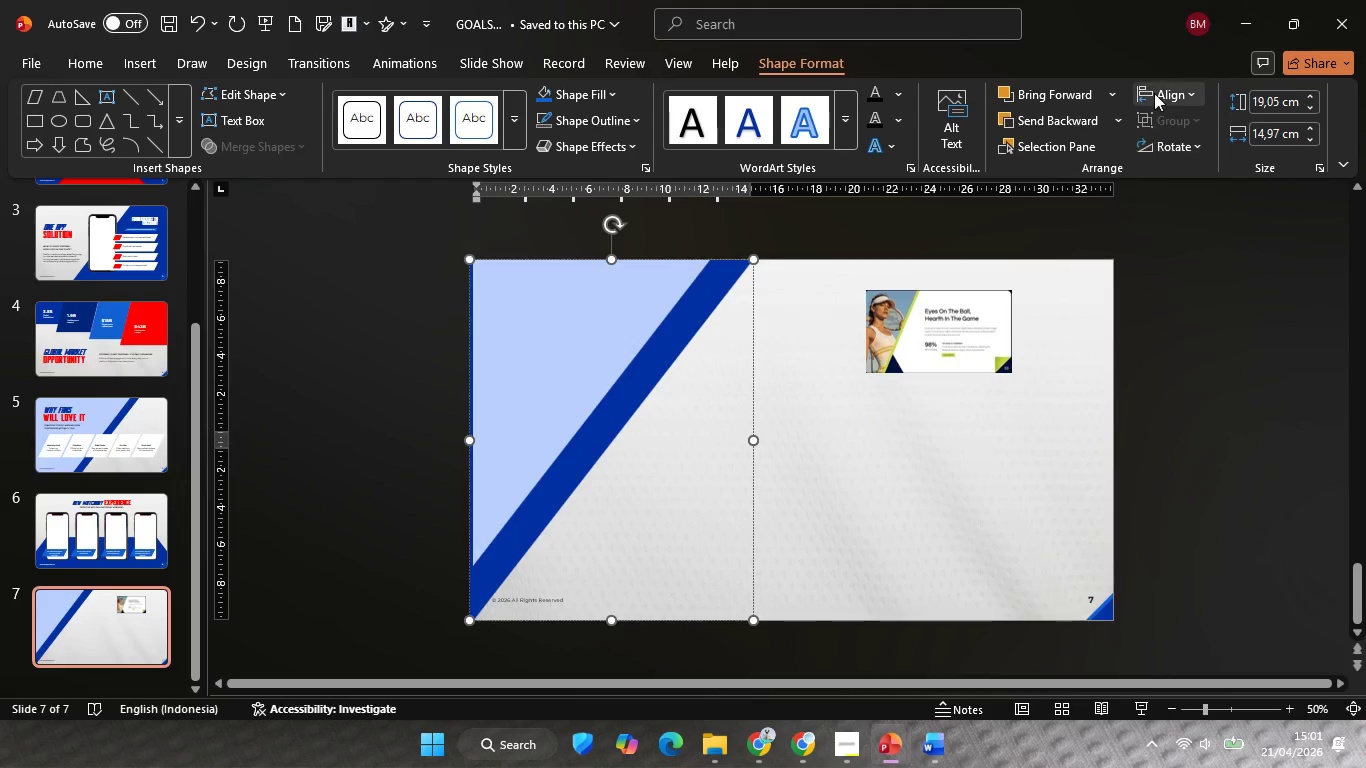 
left_click([1153, 91])
 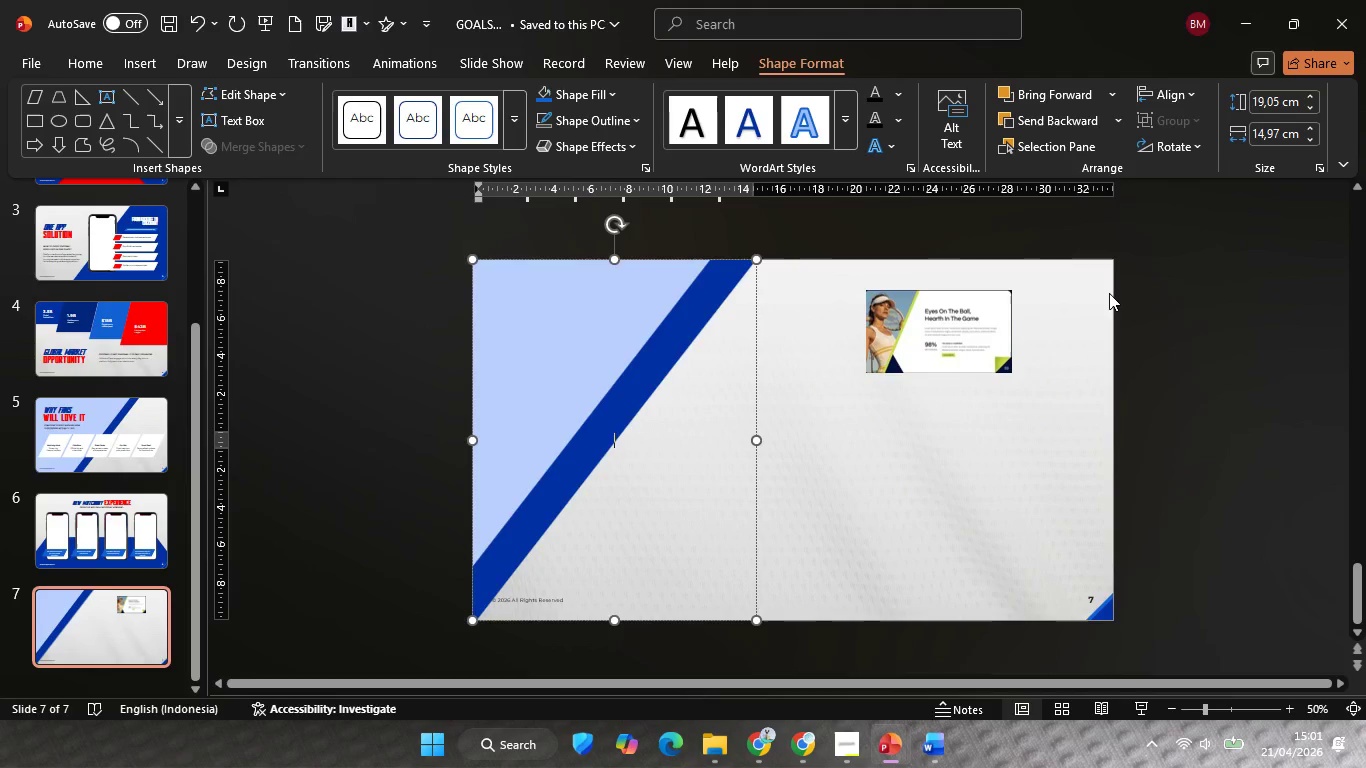 
left_click([965, 490])
 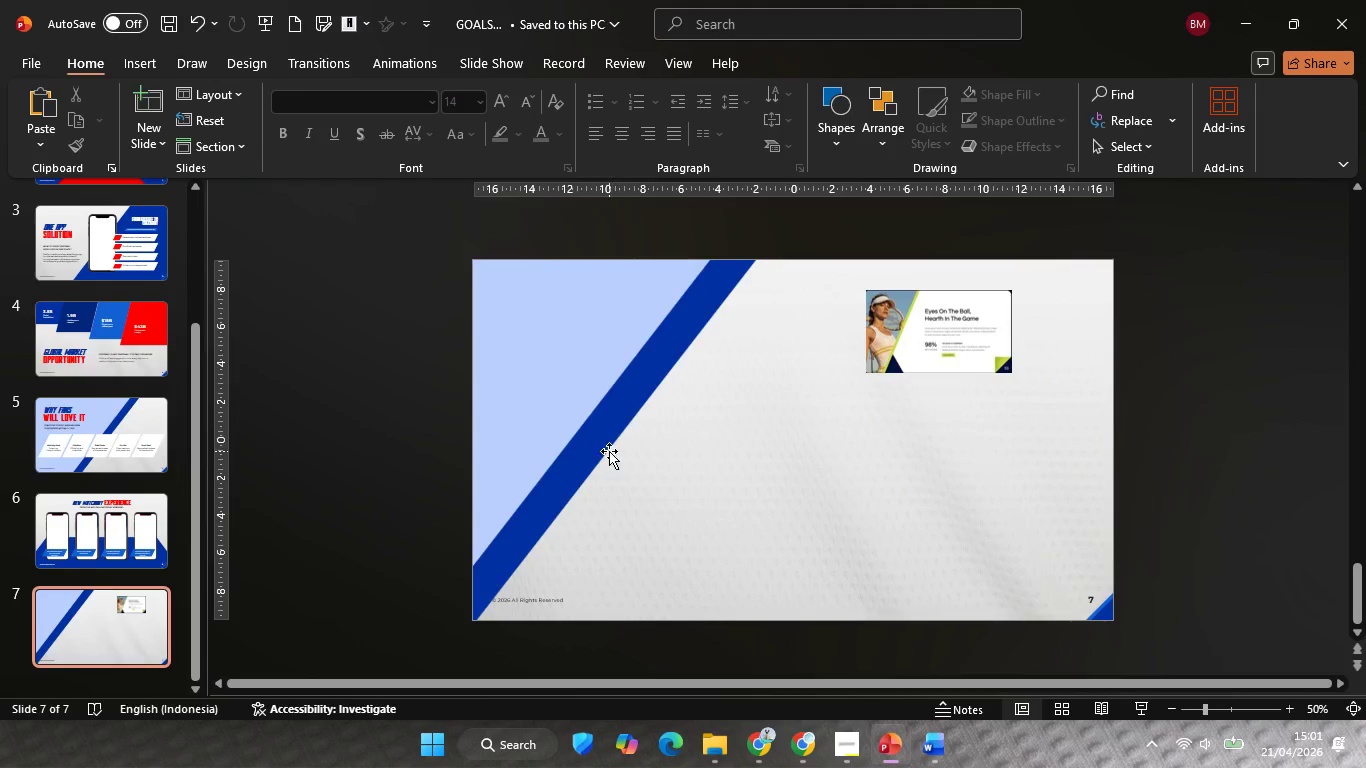 
left_click([609, 451])
 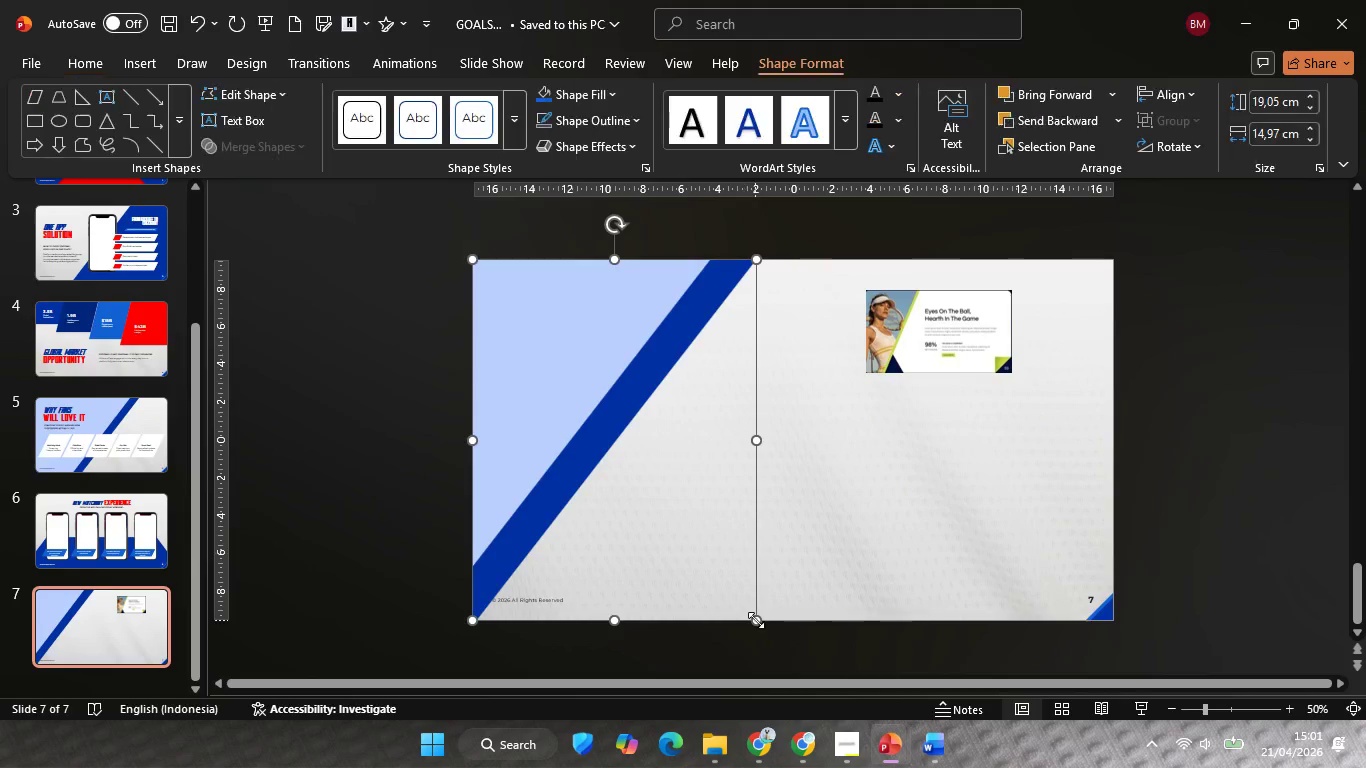 
hold_key(key=ShiftLeft, duration=3.02)
left_click_drag(start_coordinate=[758, 625], to_coordinate=[699, 586])
 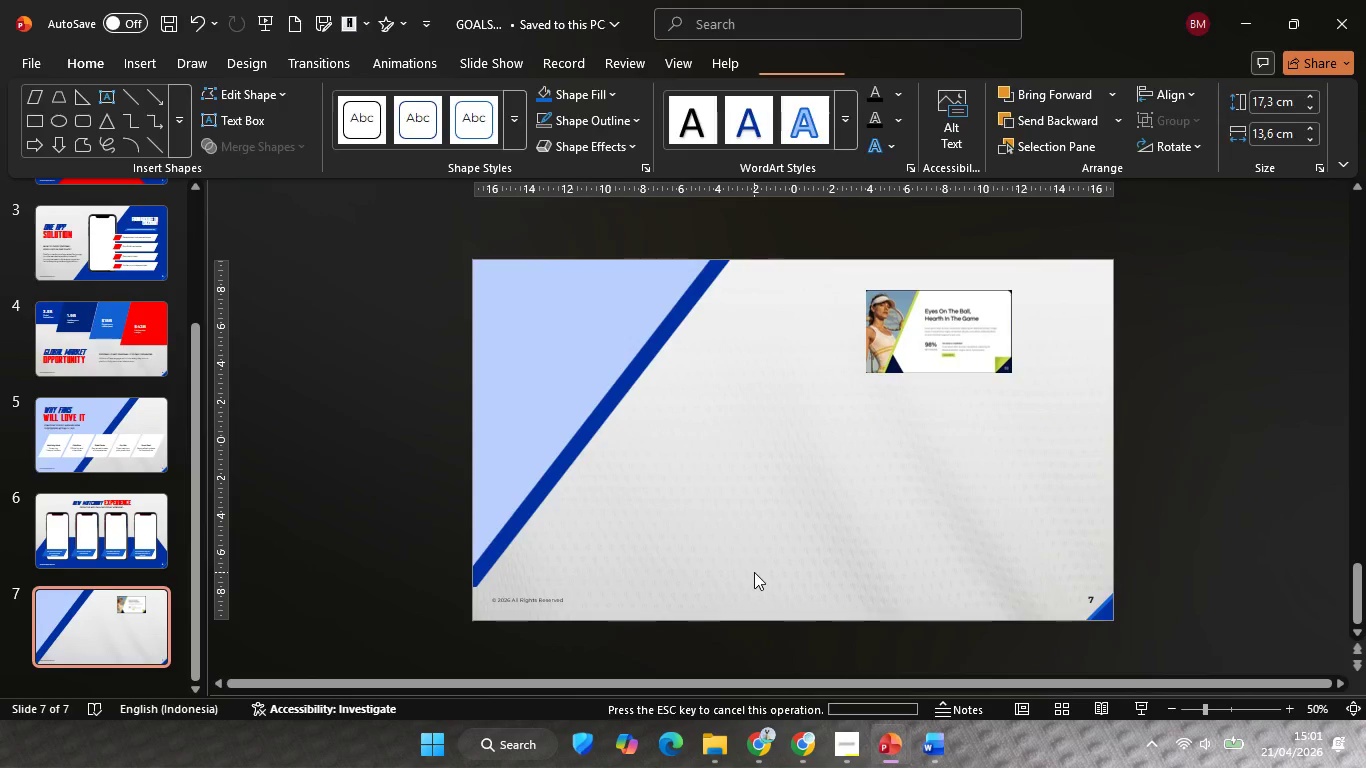 
left_click([754, 572])
 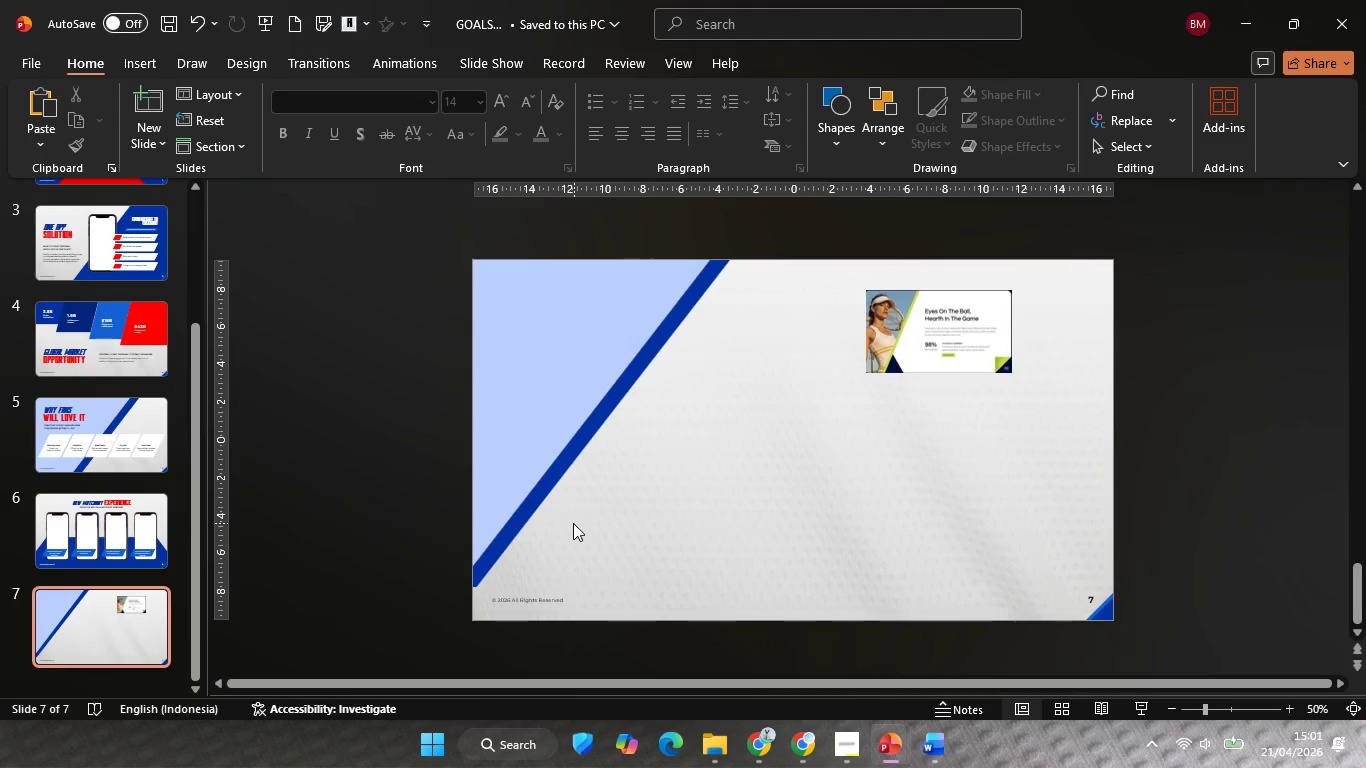 
left_click([537, 503])
 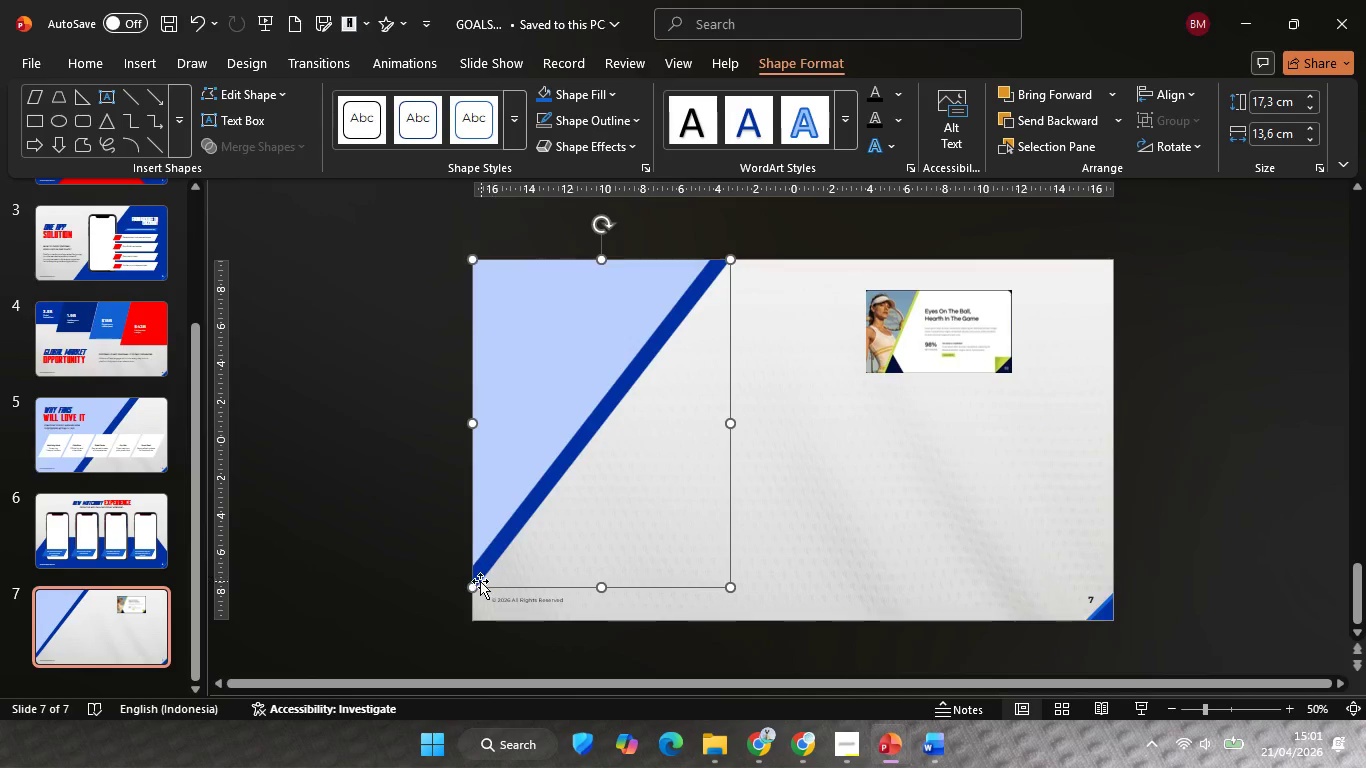 
key(Control+Z)
 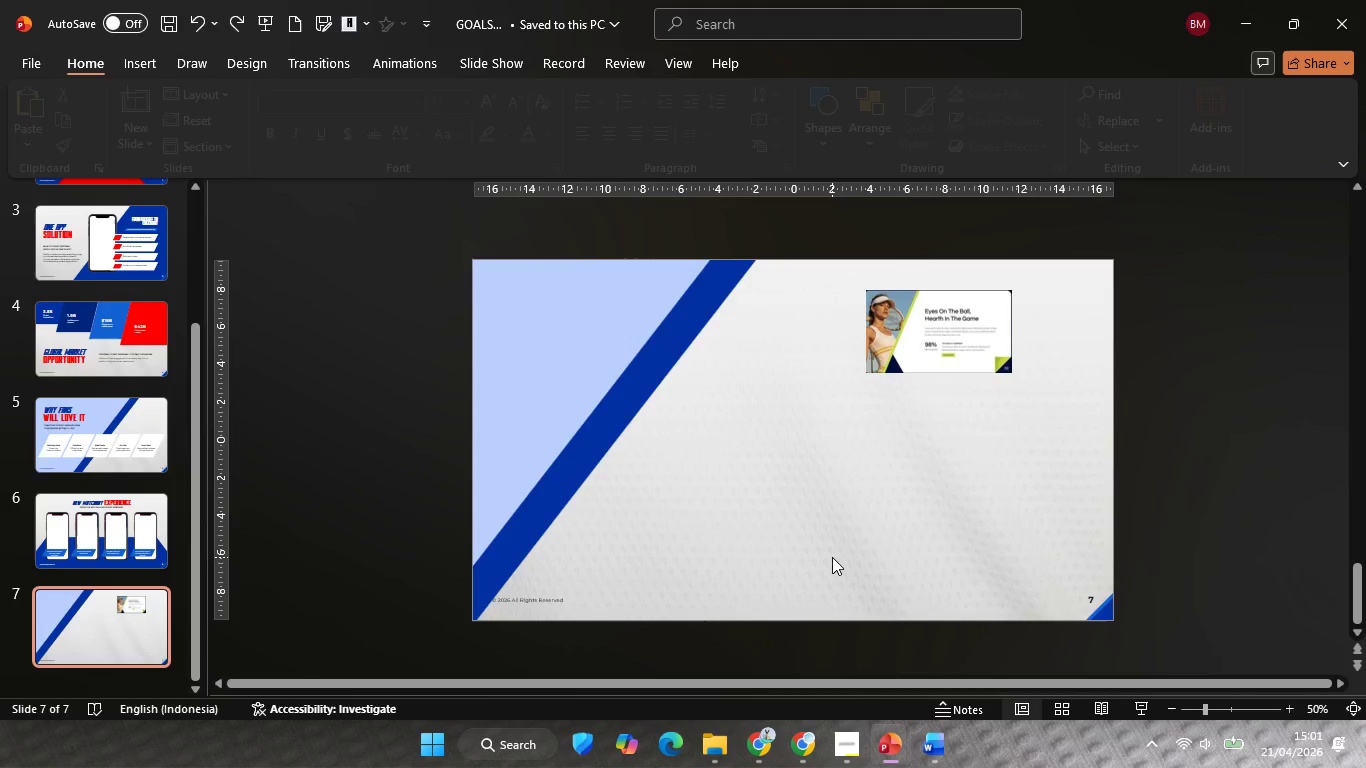 
double_click([832, 557])
 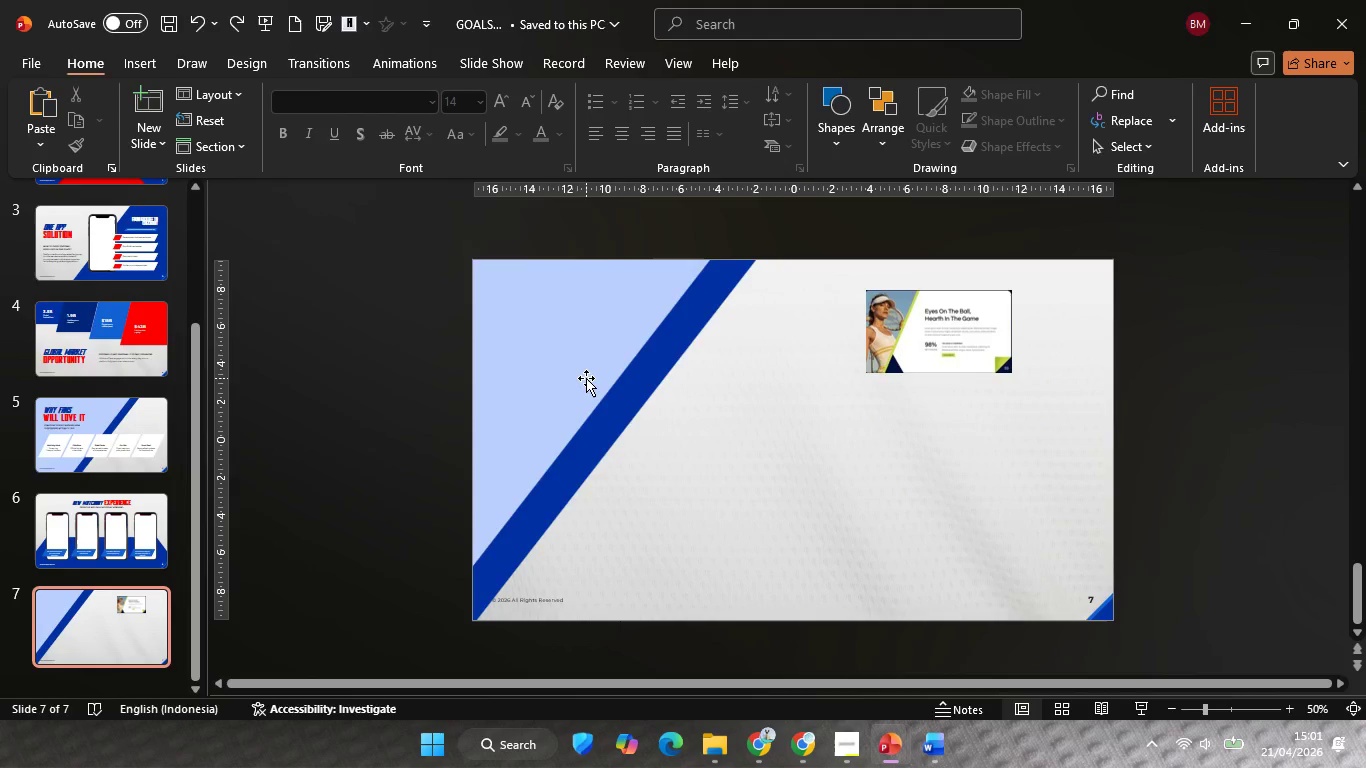 
left_click([572, 365])
 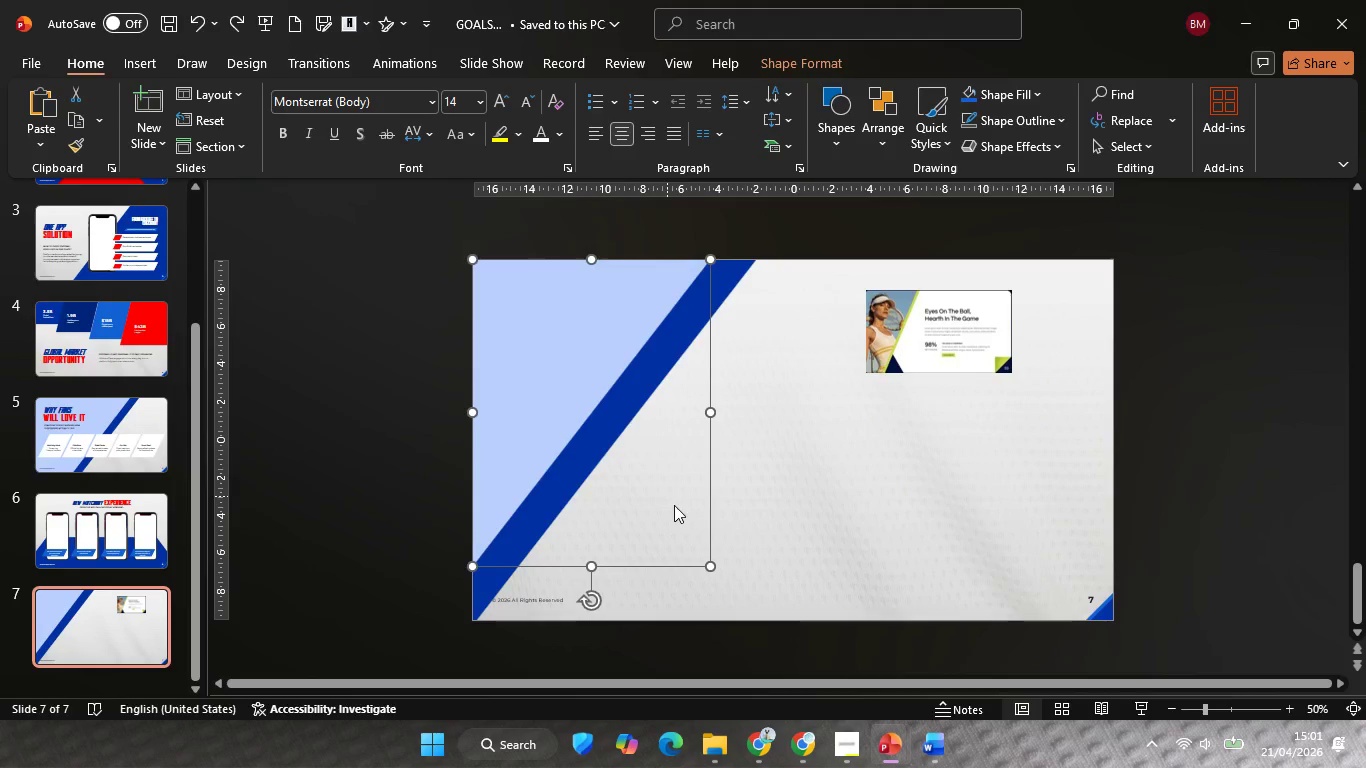 
hold_key(key=ShiftLeft, duration=6.05)
left_click_drag(start_coordinate=[710, 565], to_coordinate=[746, 605])
 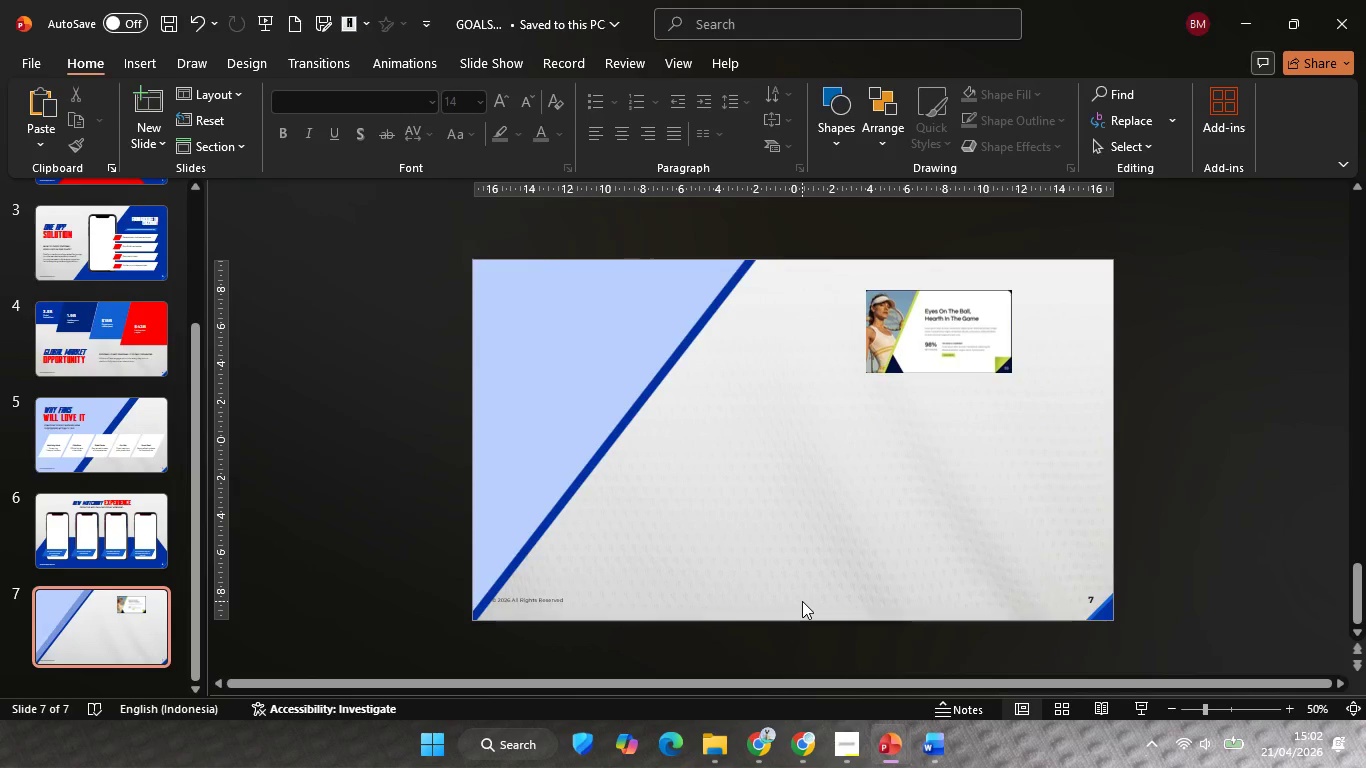 
double_click([802, 601])
 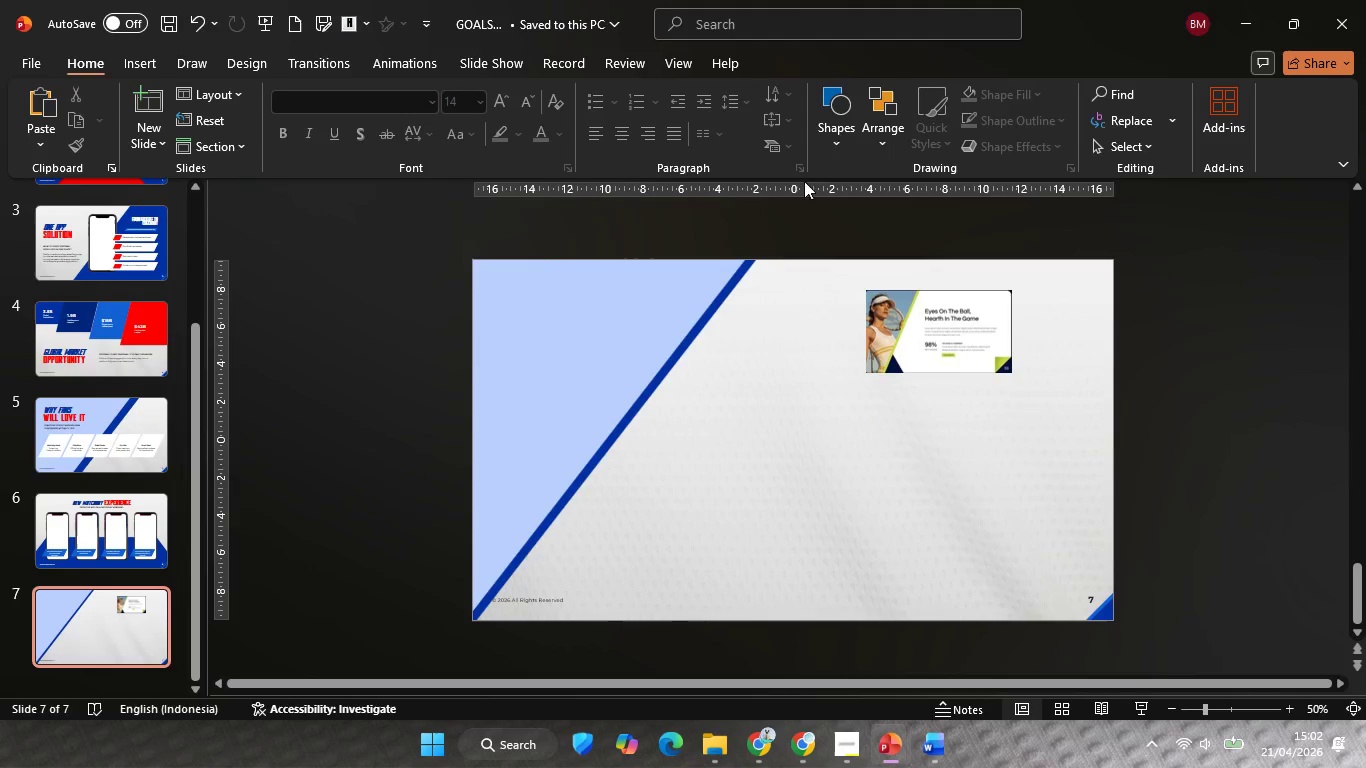 
left_click([832, 96])
 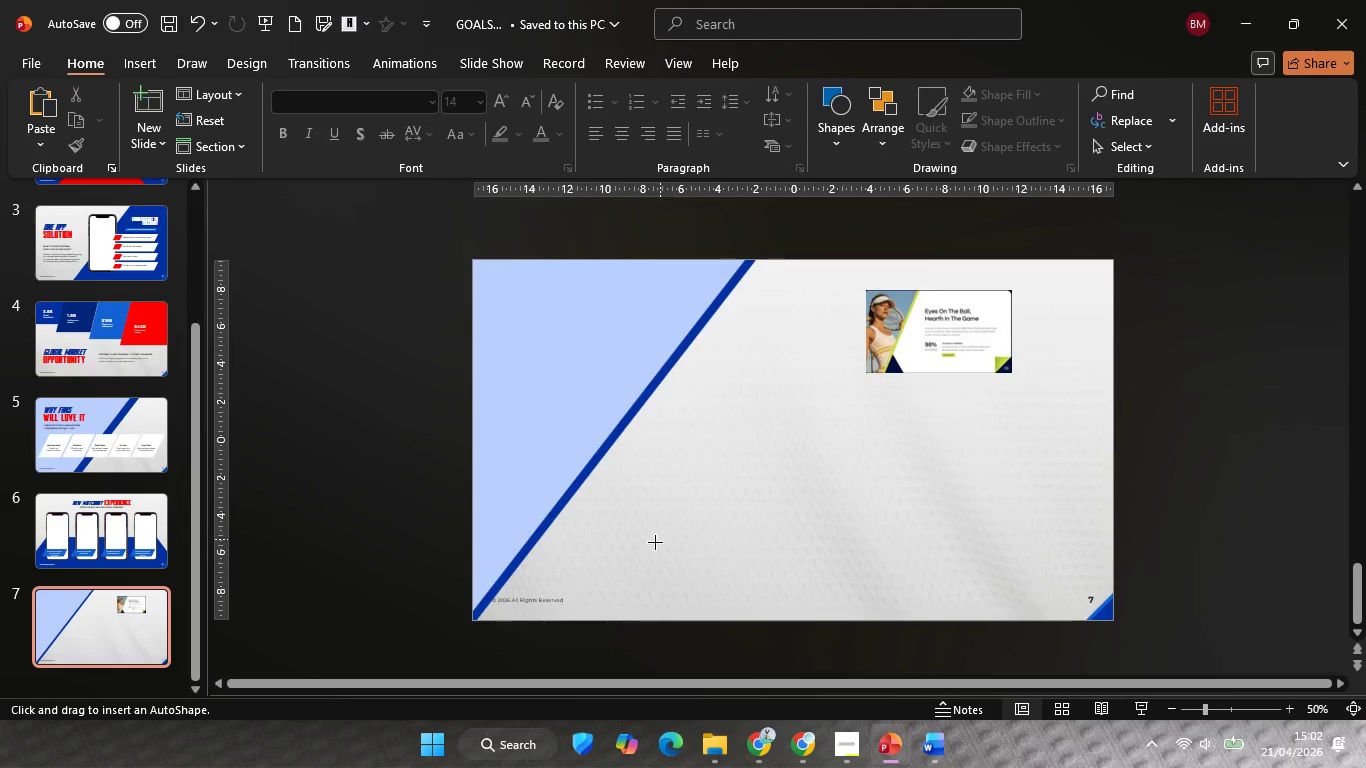 
left_click([591, 597])
 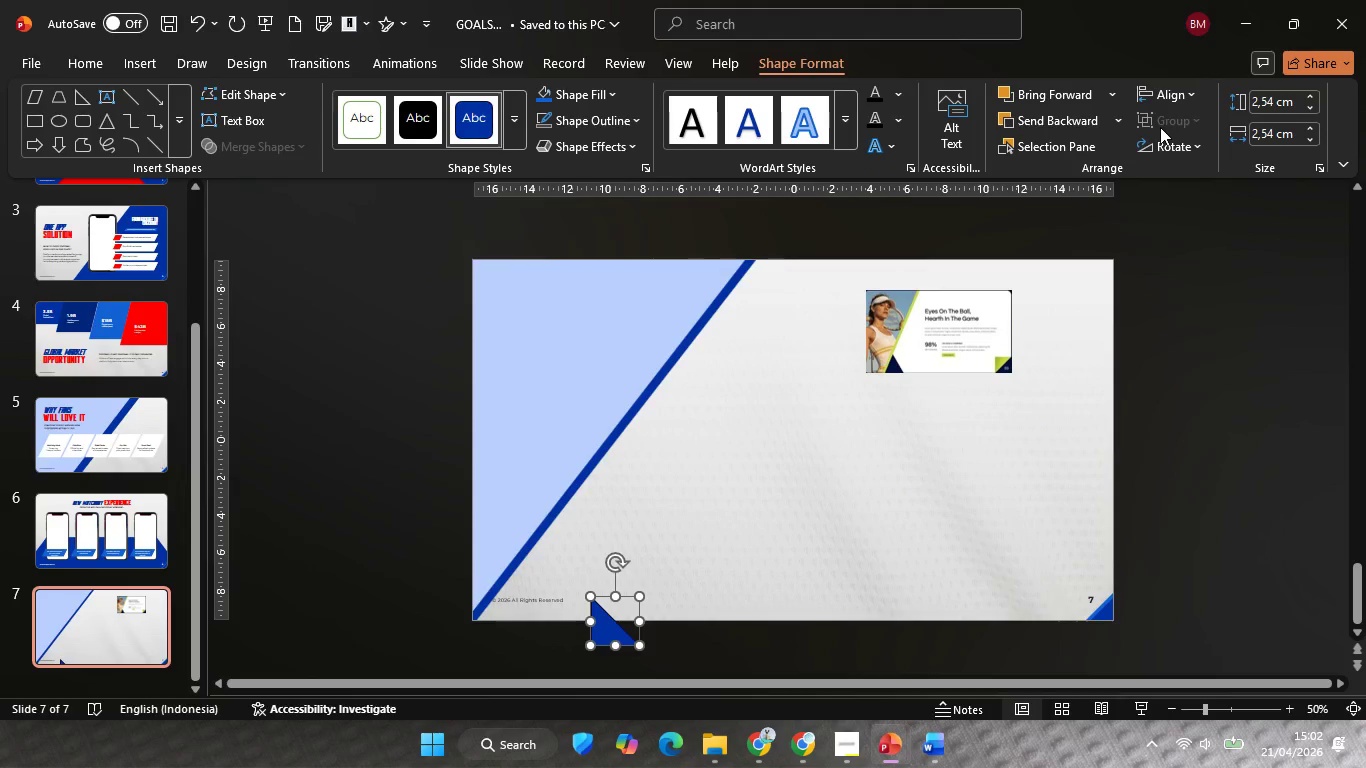 
left_click([1153, 96])
 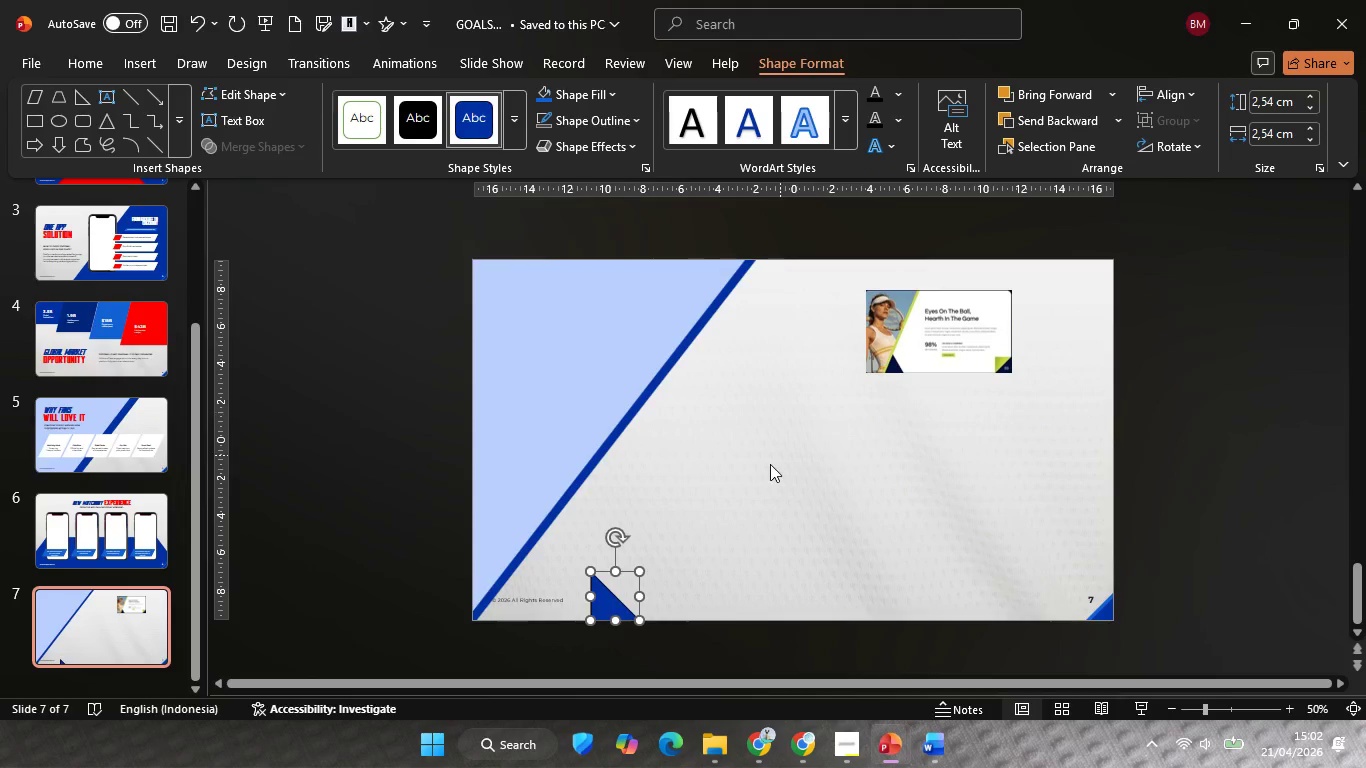 
hold_key(key=ShiftLeft, duration=2.34)
left_click_drag(start_coordinate=[585, 567], to_coordinate=[469, 536])
 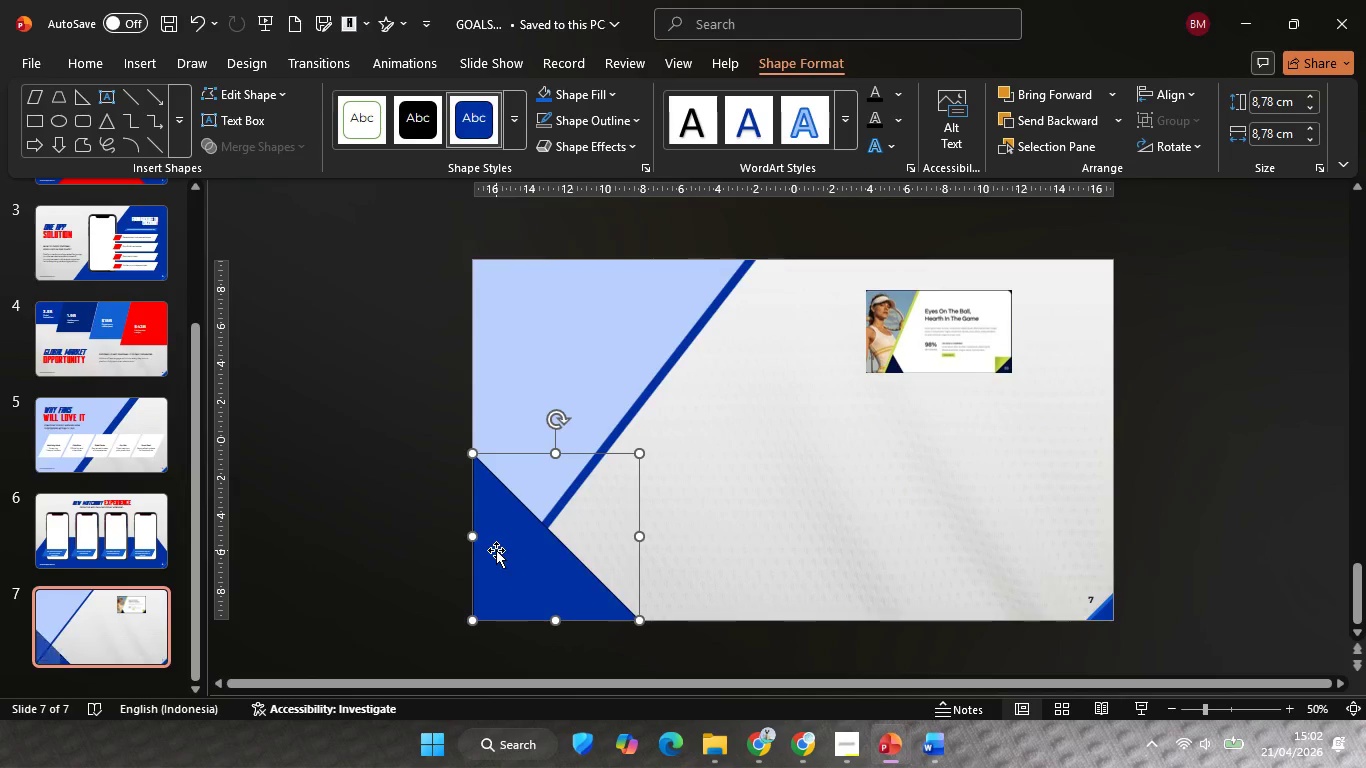 
right_click([496, 550])
 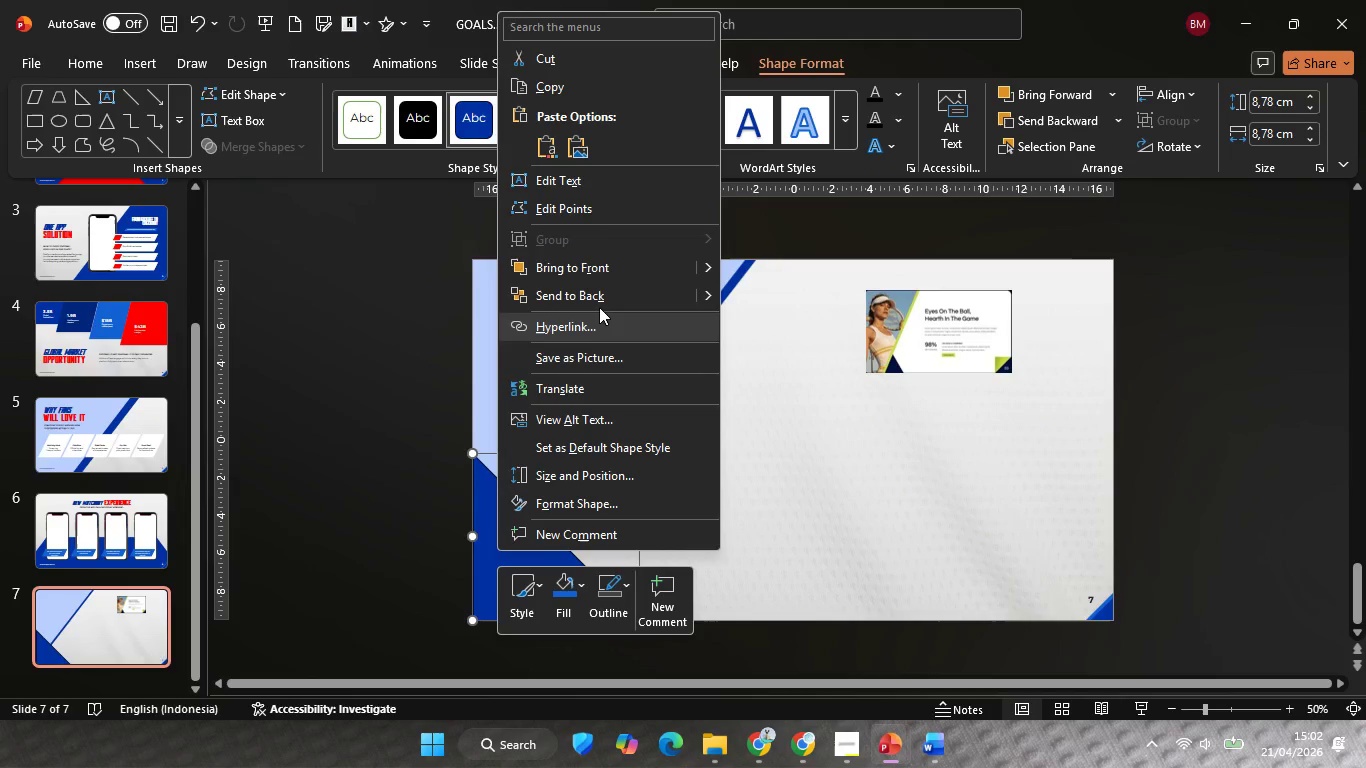 
left_click([598, 304])
 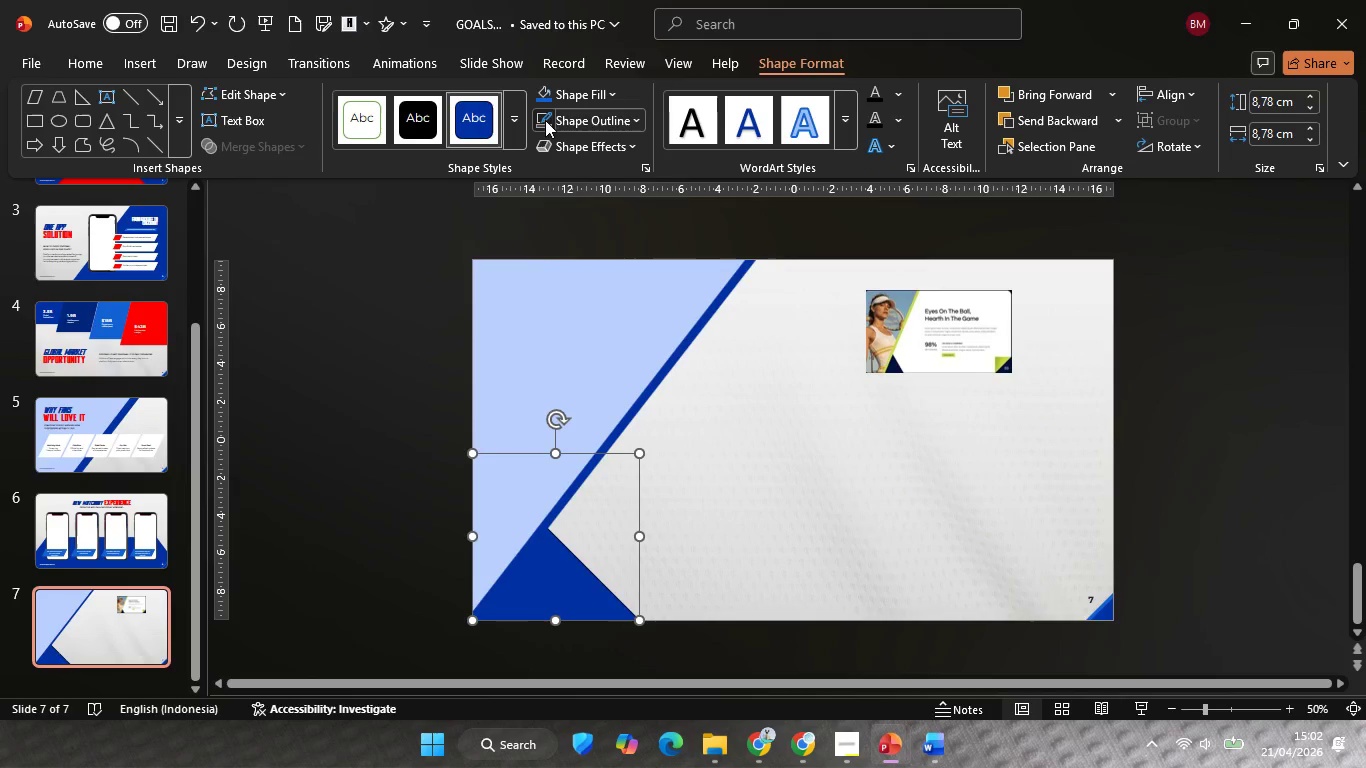 
double_click([585, 99])
 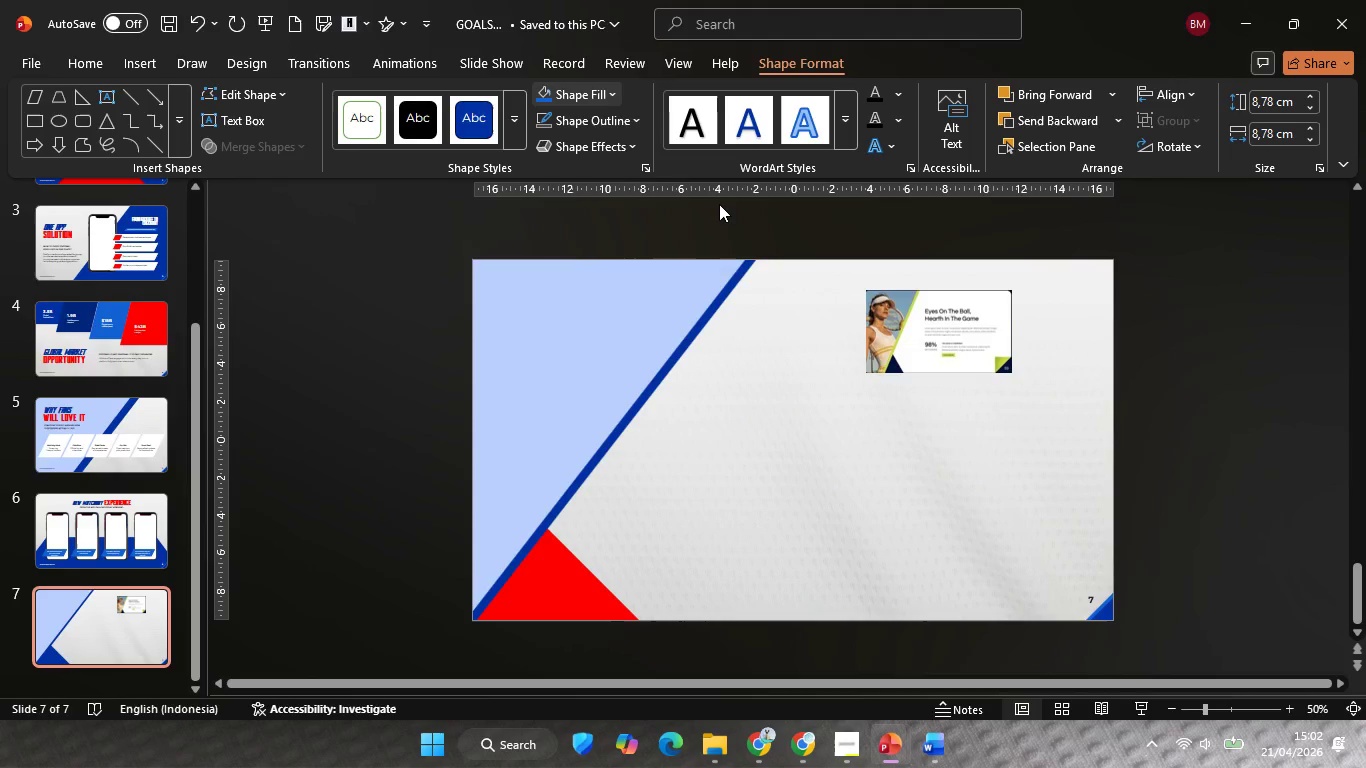 
double_click([767, 447])
 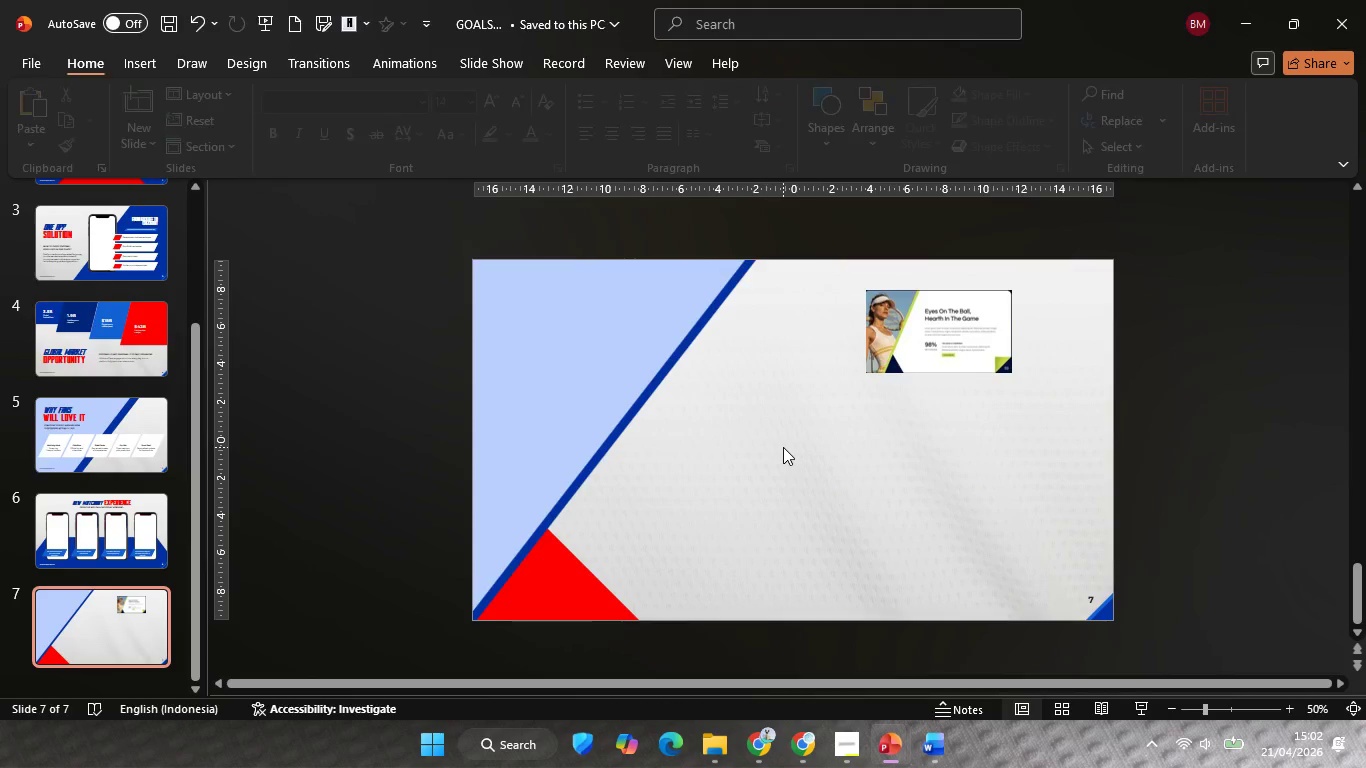 
hold_key(key=ControlLeft, duration=0.8)
scroll: coordinate [783, 447], scroll_direction: down, amount: 1.0
 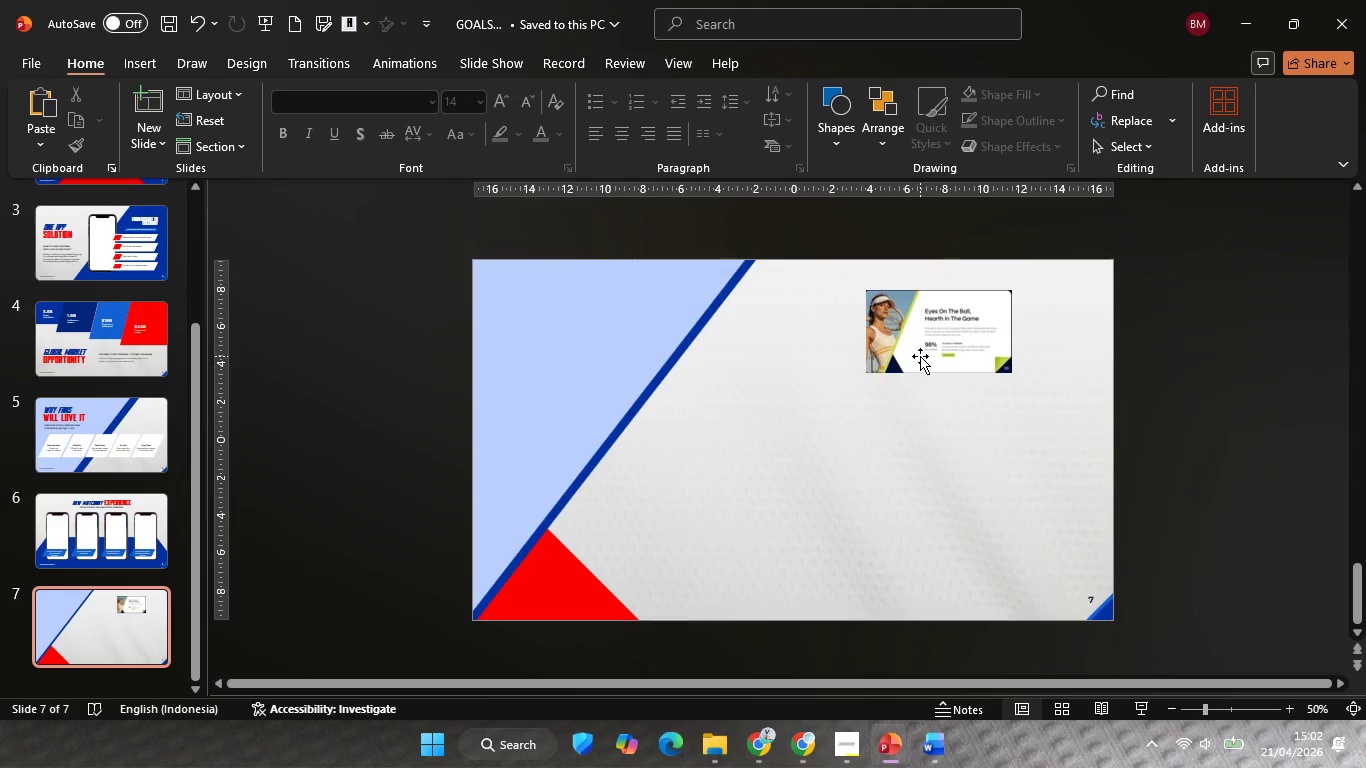 
left_click([920, 356])
 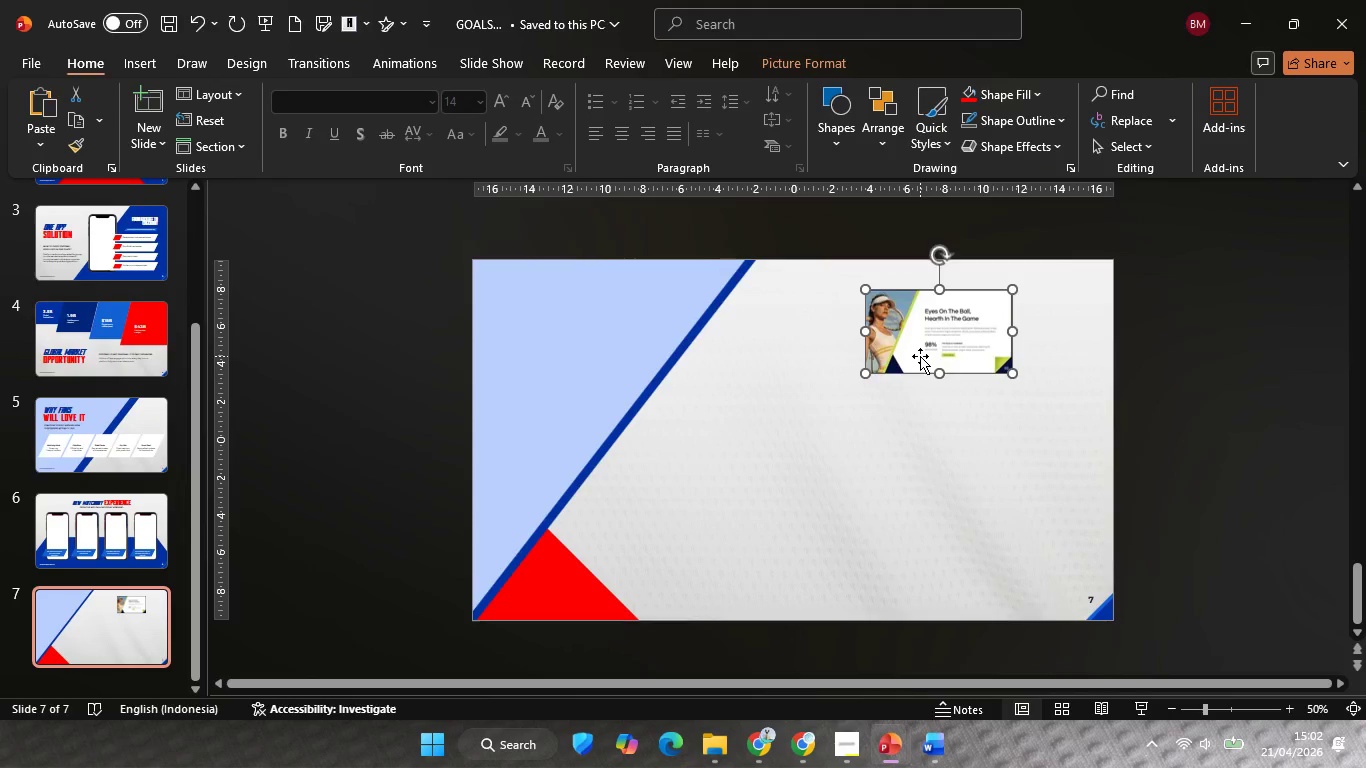 
key(Backspace)
 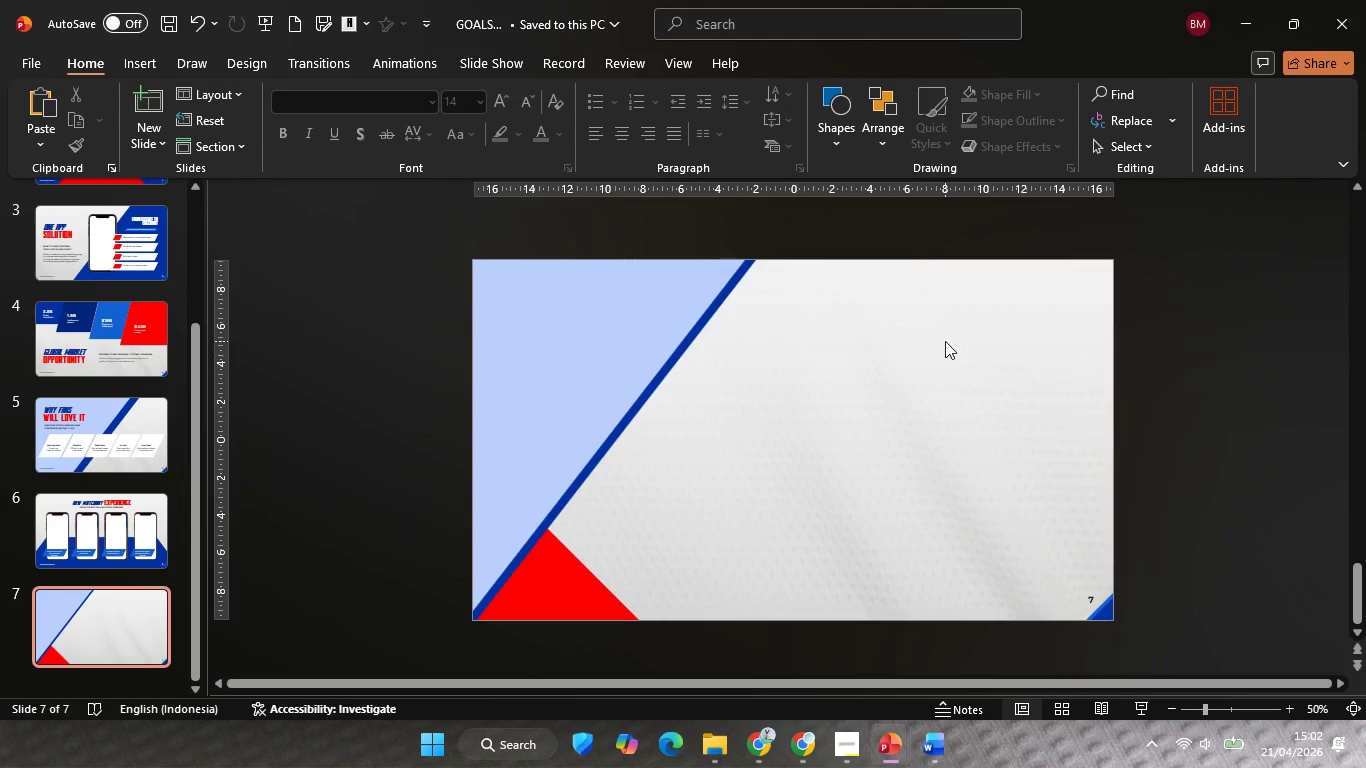 
hold_key(key=ControlLeft, duration=0.69)
 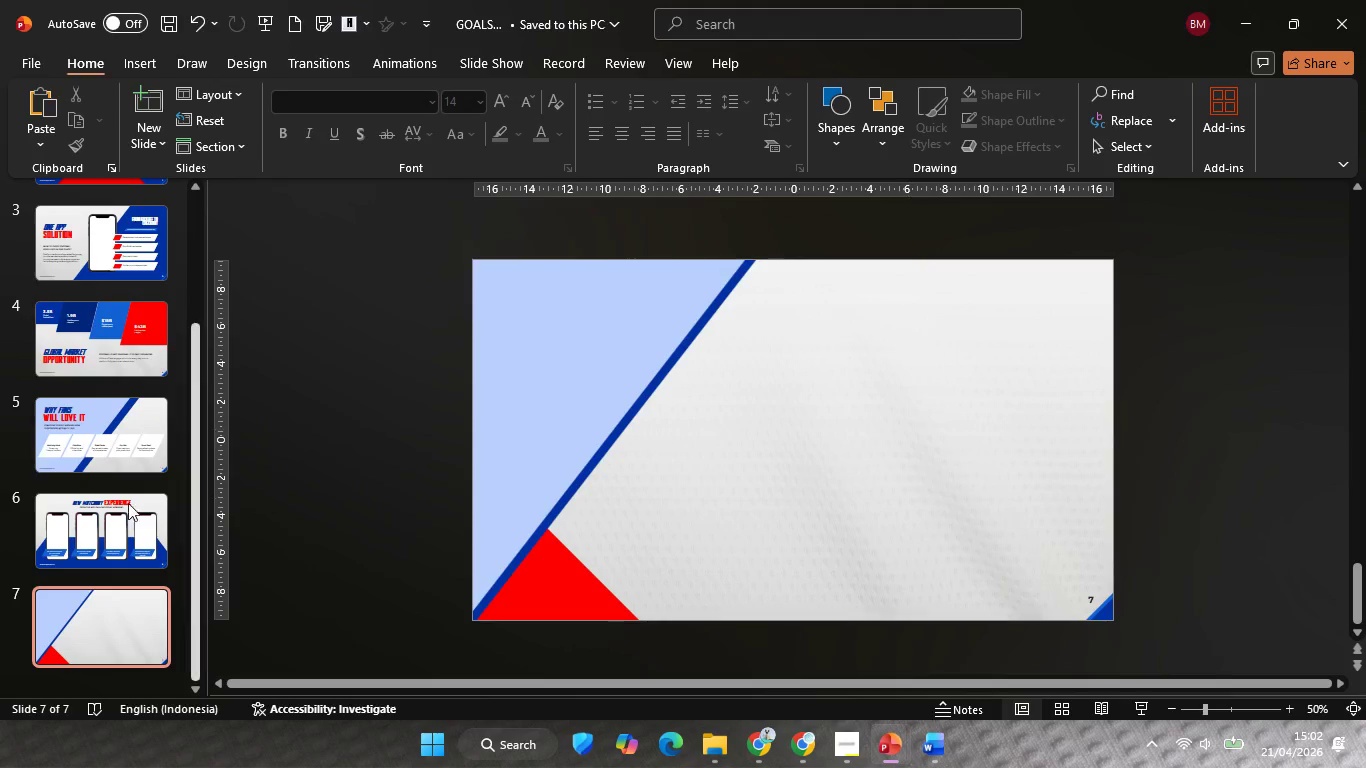 
left_click([951, 410])
 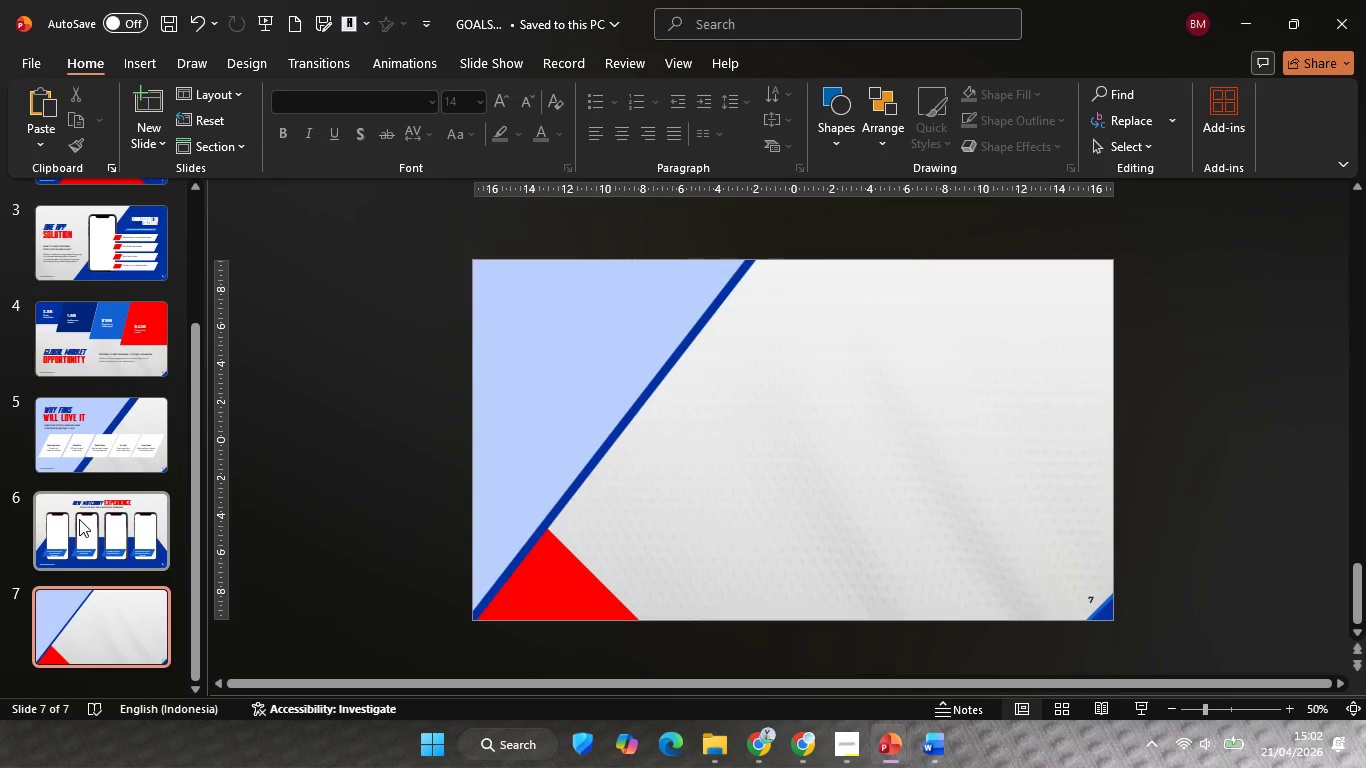 
scroll: coordinate [940, 347], scroll_direction: none, amount: 0.0
 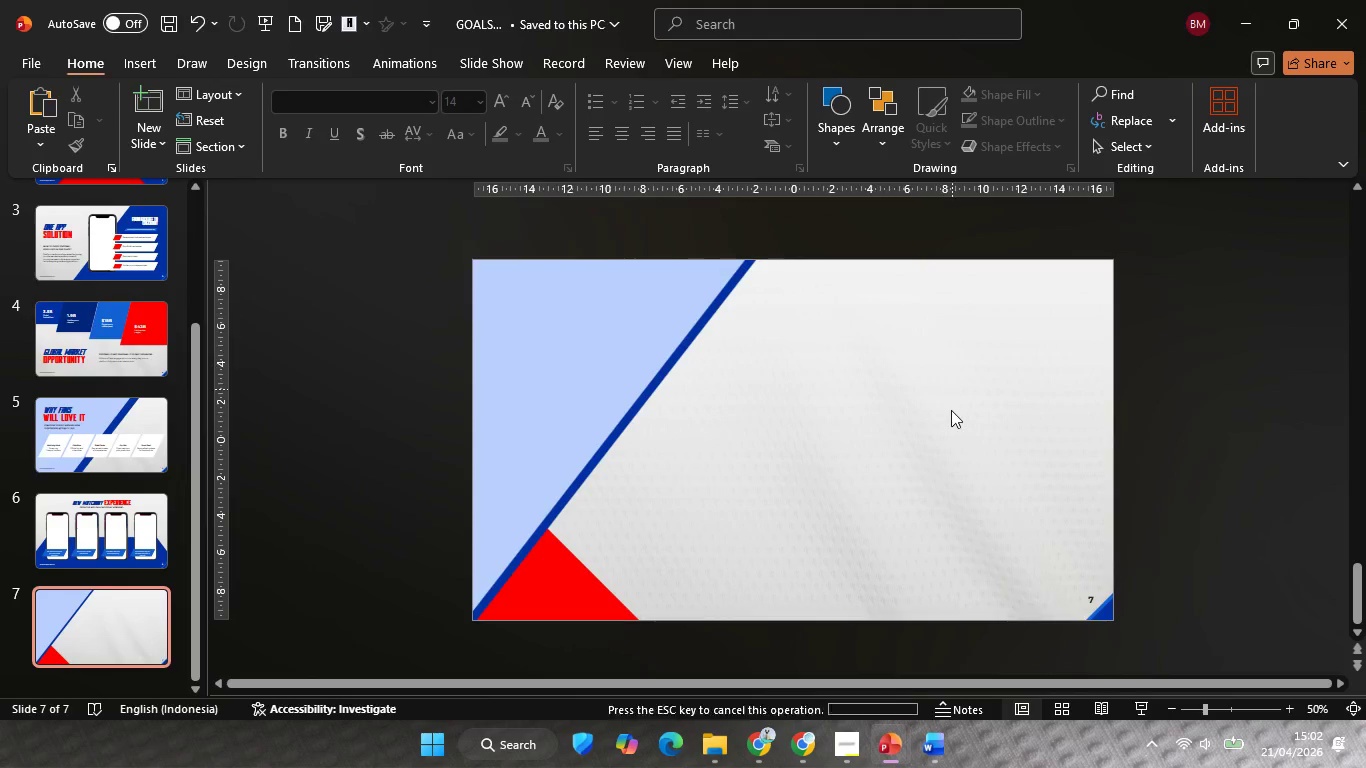 
scroll: coordinate [79, 519], scroll_direction: up, amount: 4.0
 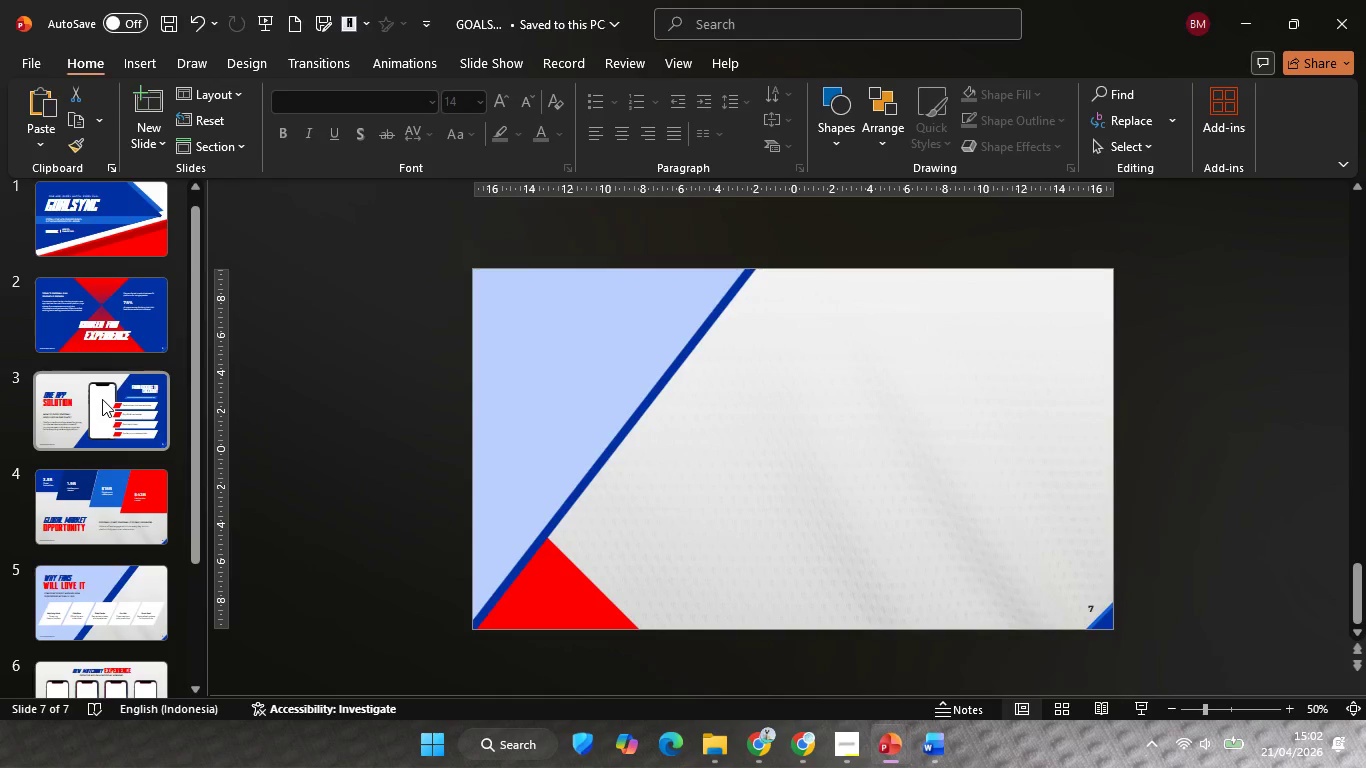 
left_click([102, 399])
 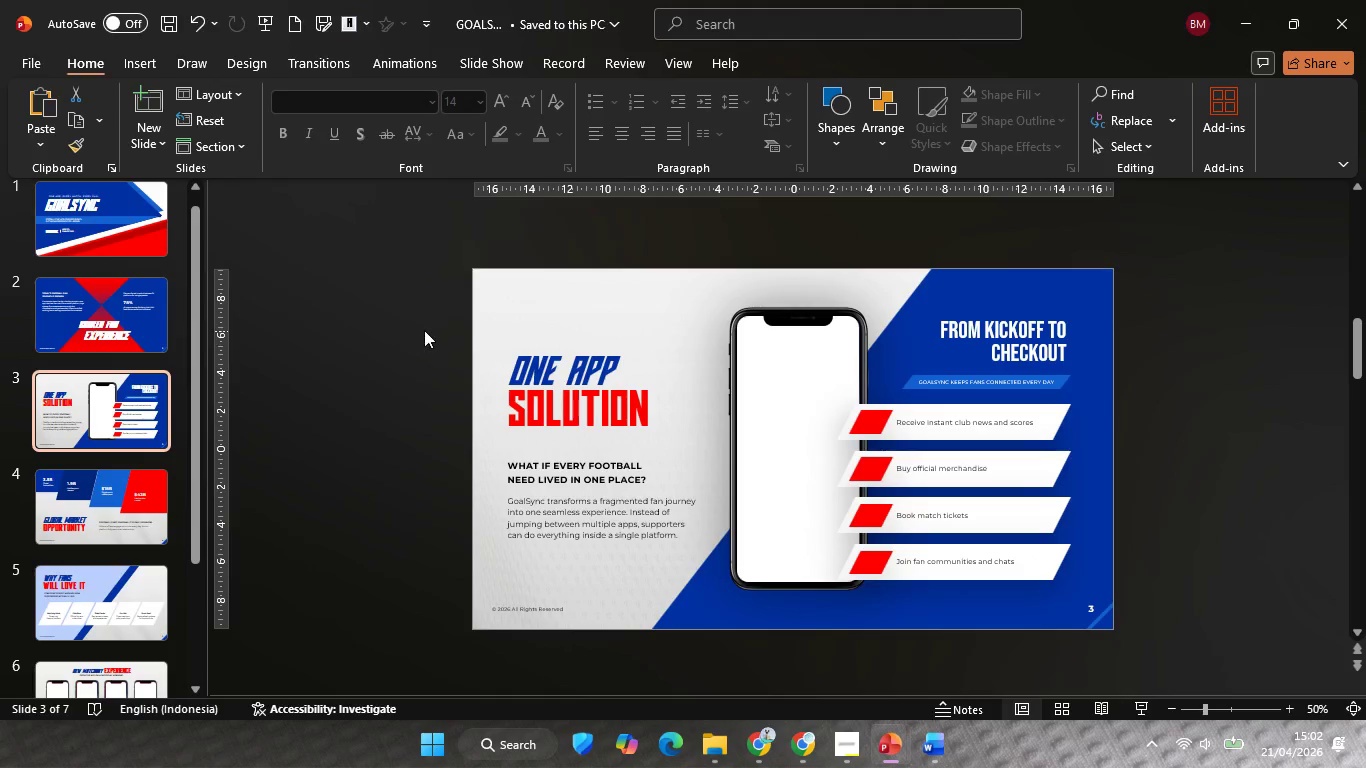 
left_click_drag(start_coordinate=[423, 330], to_coordinate=[797, 565])
 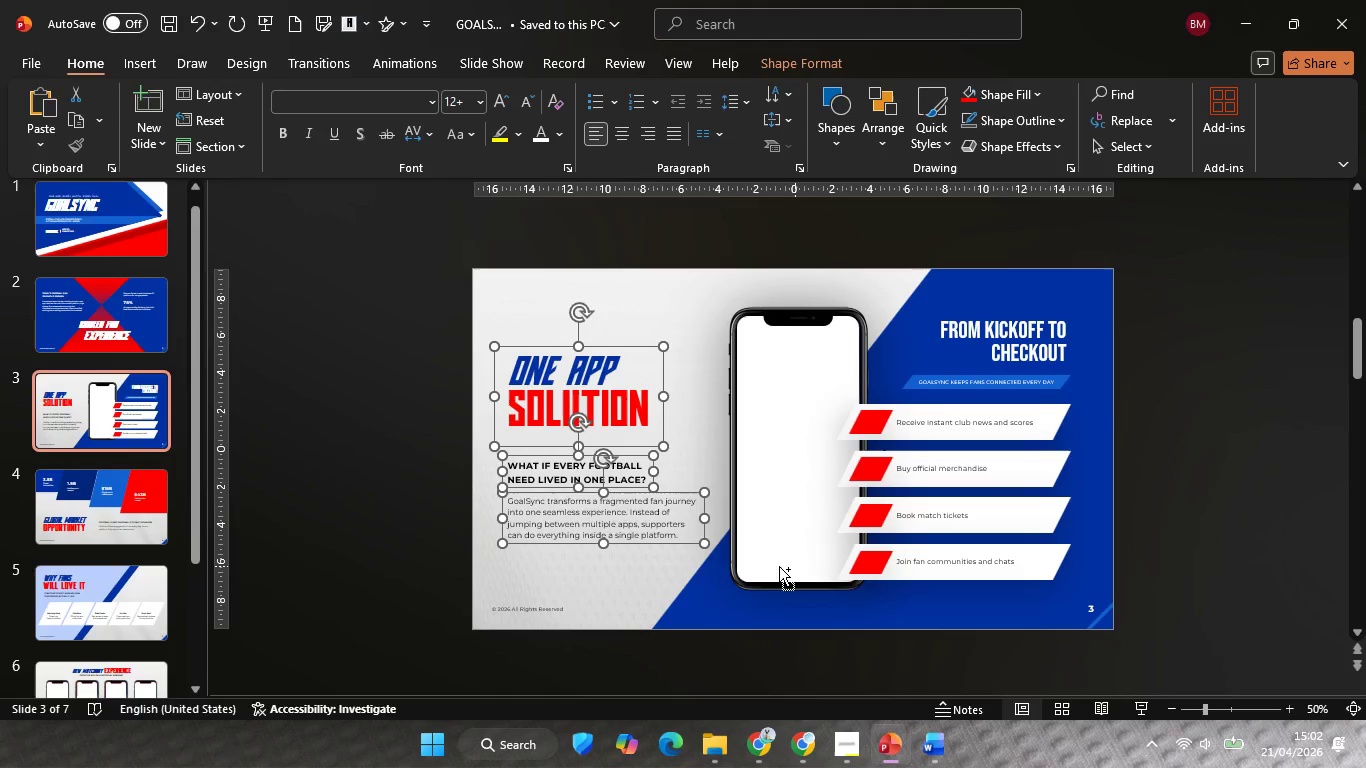 
key(Control+C)
 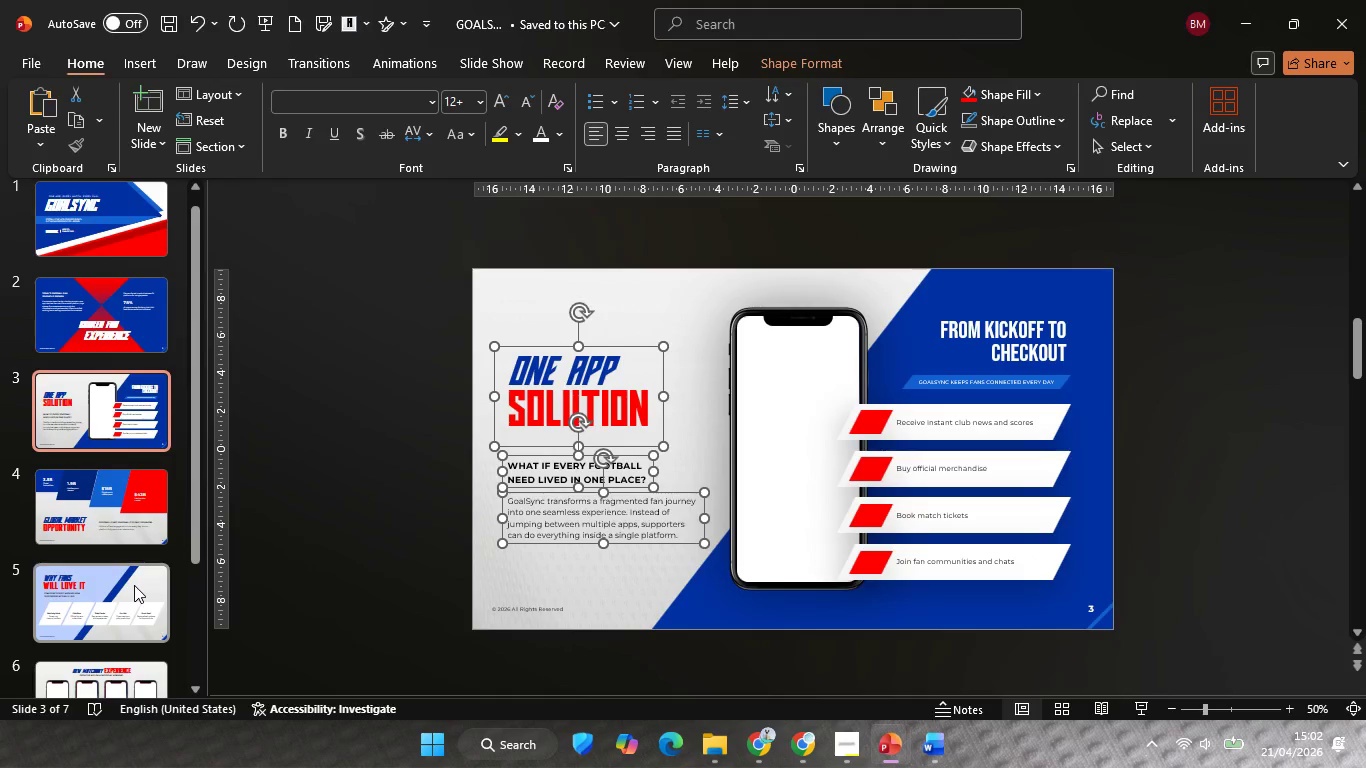 
left_click([108, 641])
 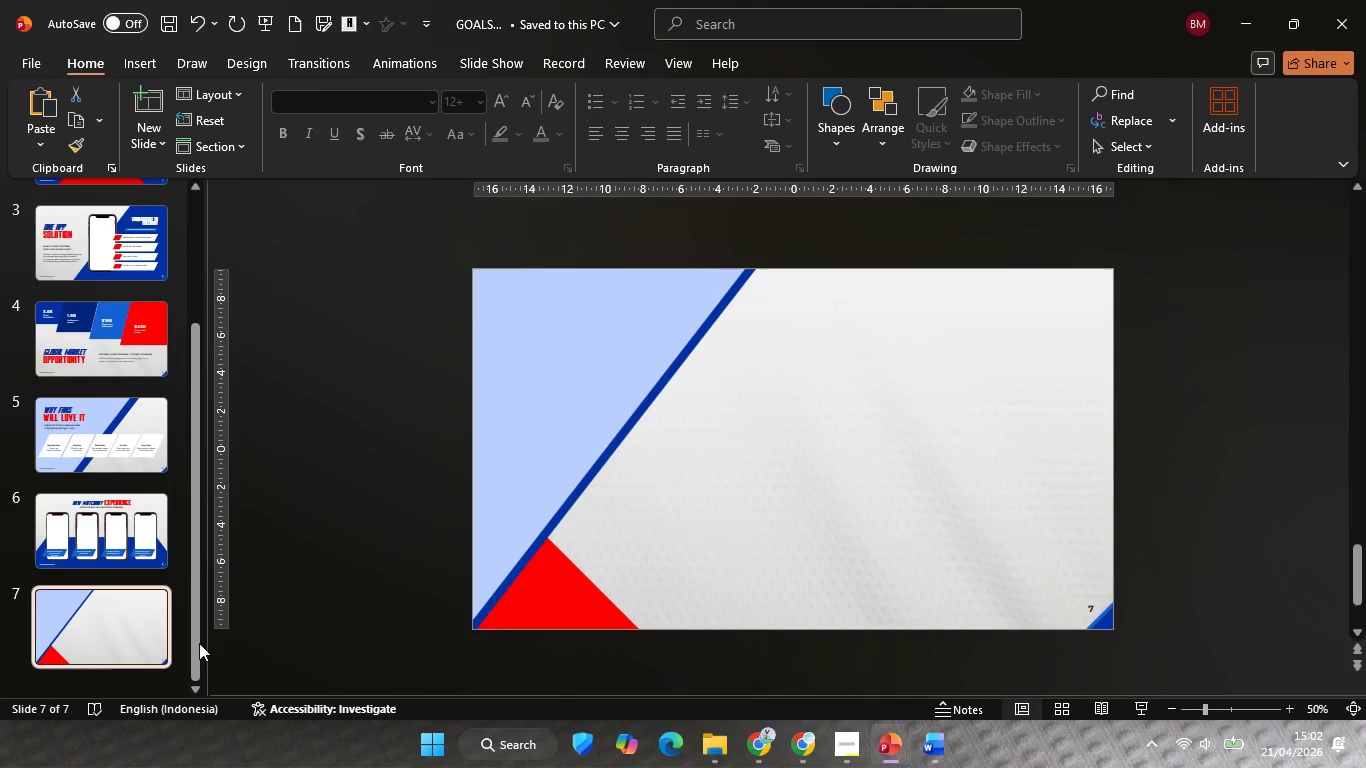 
scroll: coordinate [134, 585], scroll_direction: down, amount: 3.0
 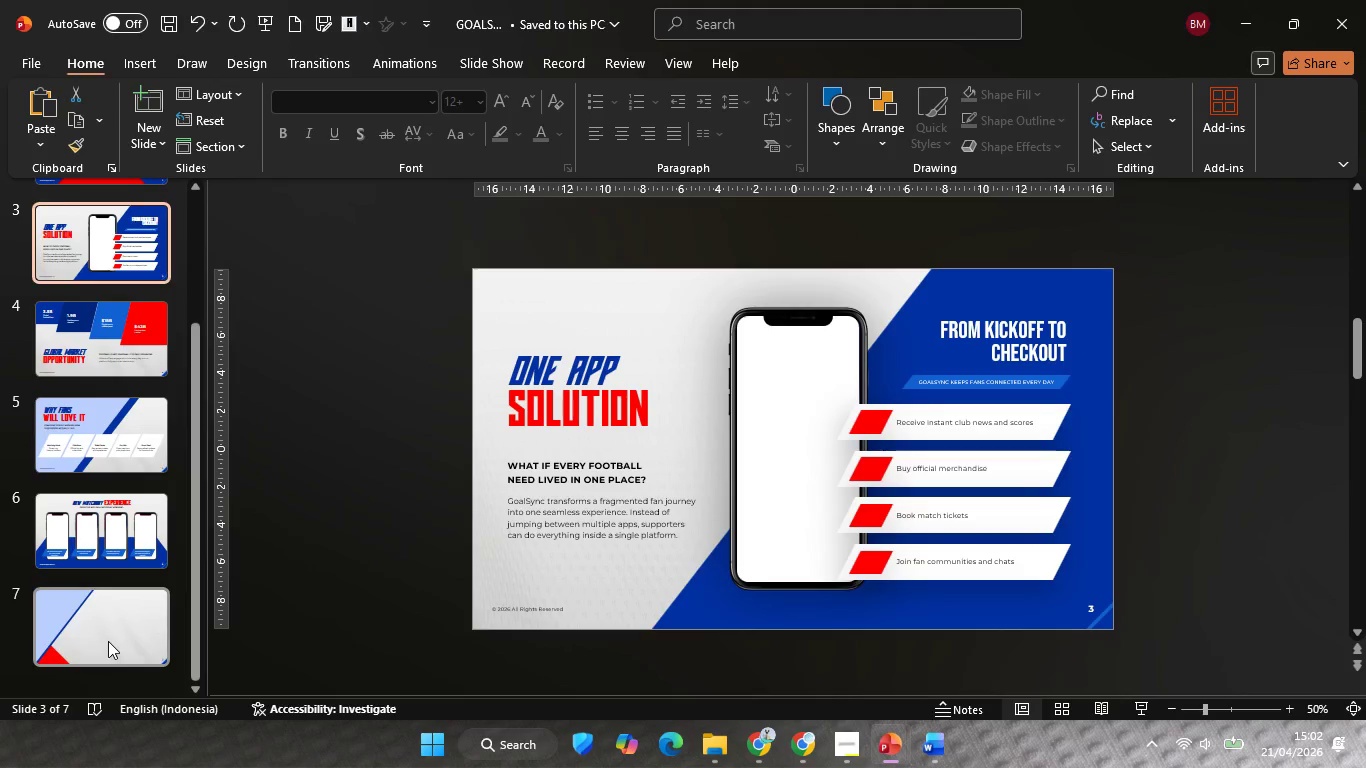 
key(Control+V)
 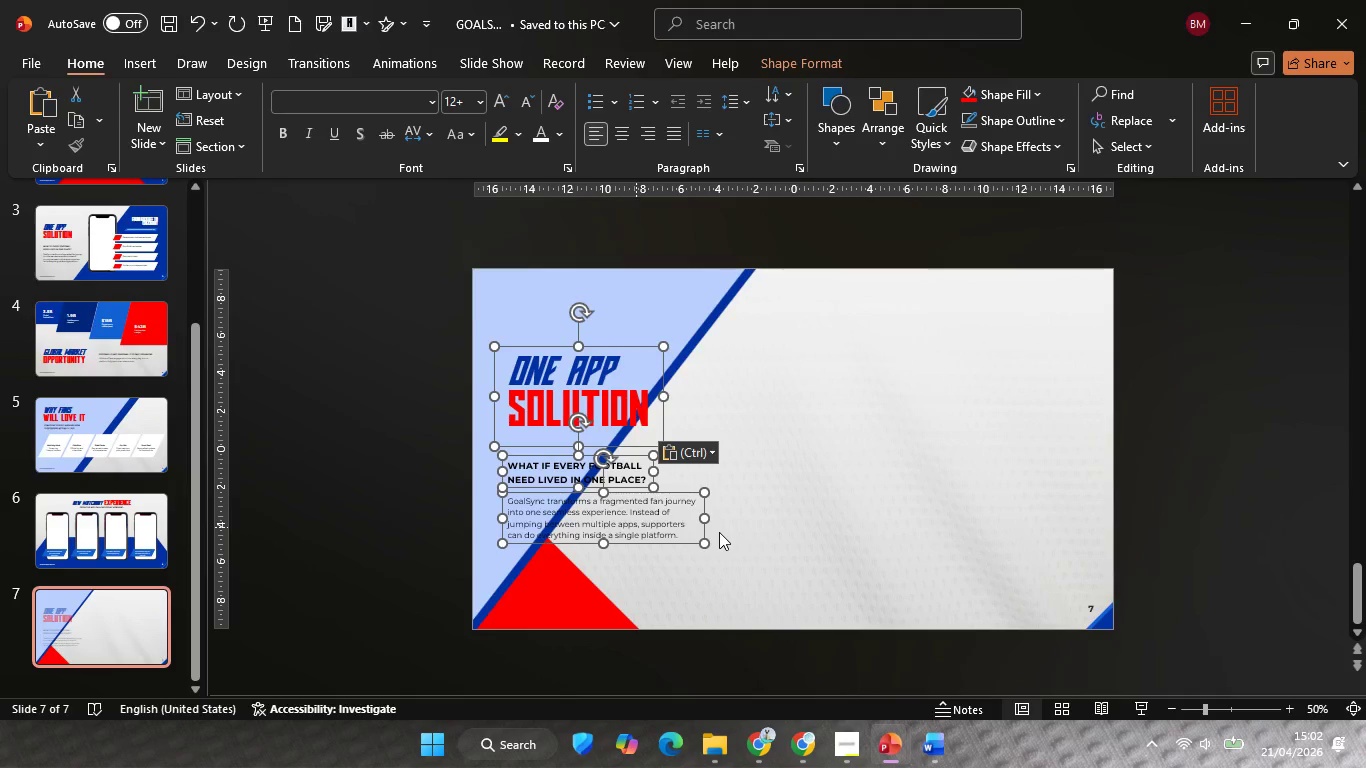 
hold_key(key=ShiftLeft, duration=1.62)
left_click_drag(start_coordinate=[652, 540], to_coordinate=[880, 541])
 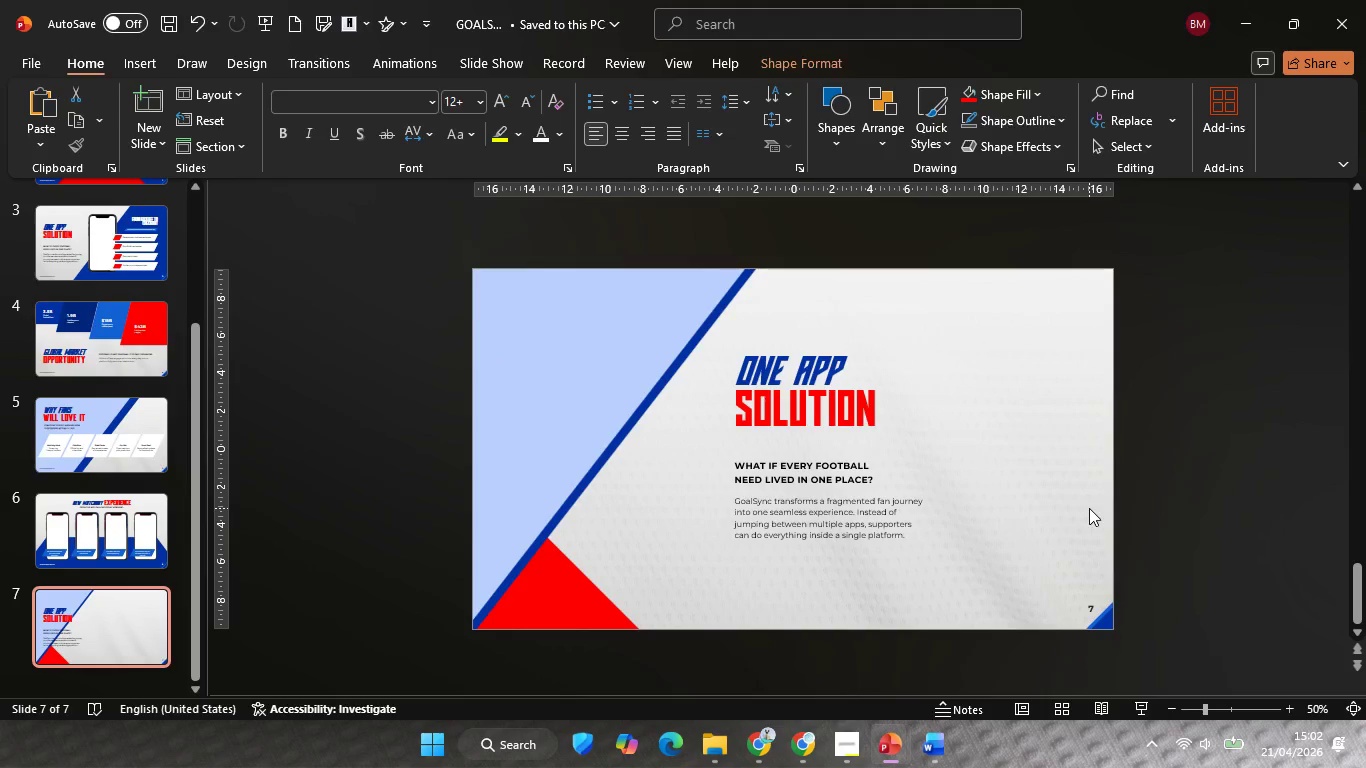 
left_click([1089, 508])
 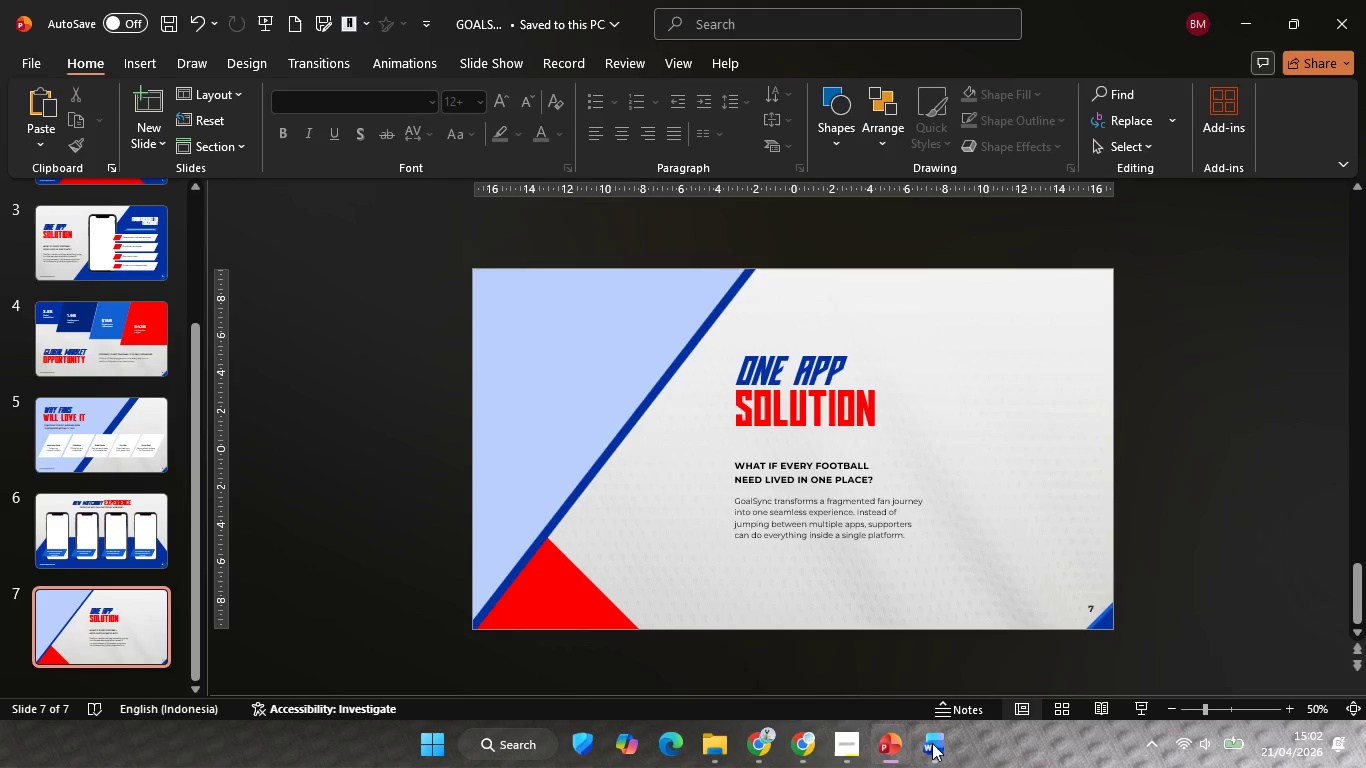 
left_click([934, 743])
 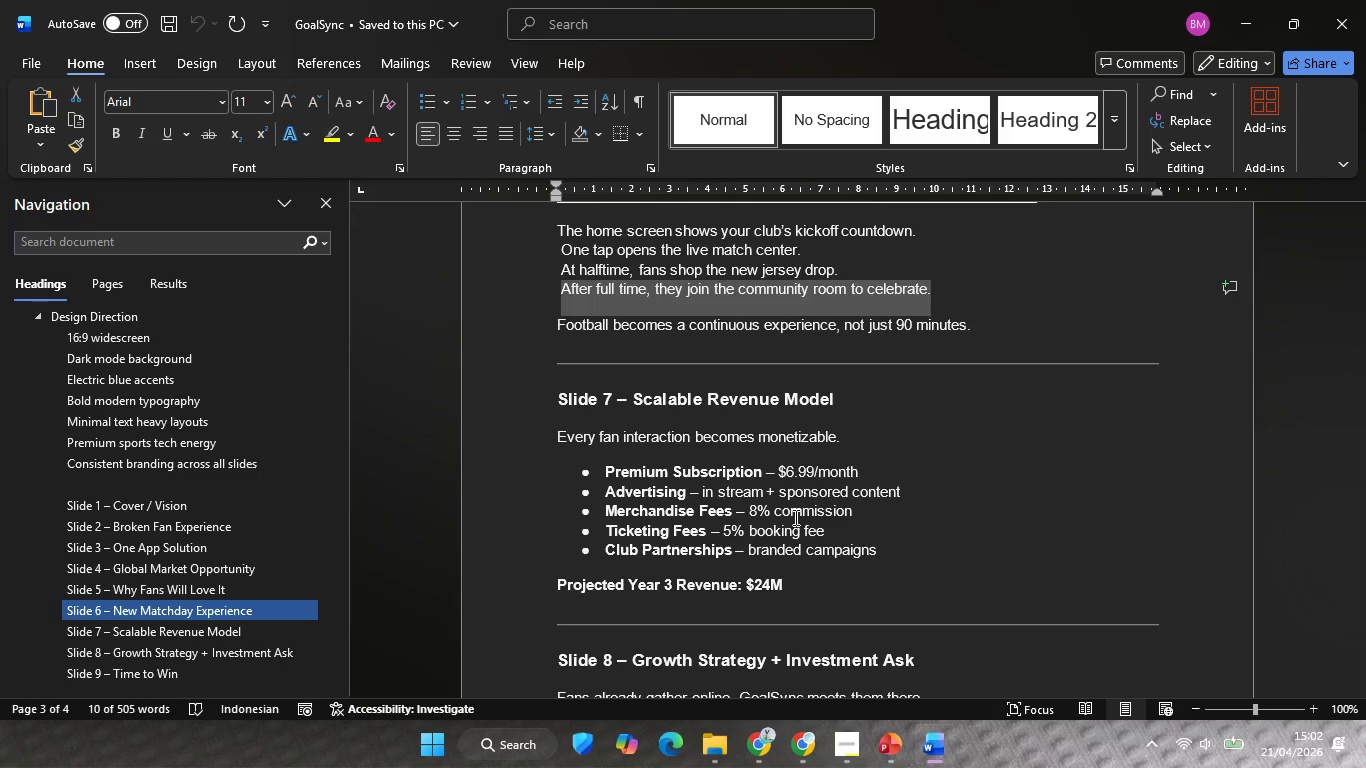 
wait(15.03)
 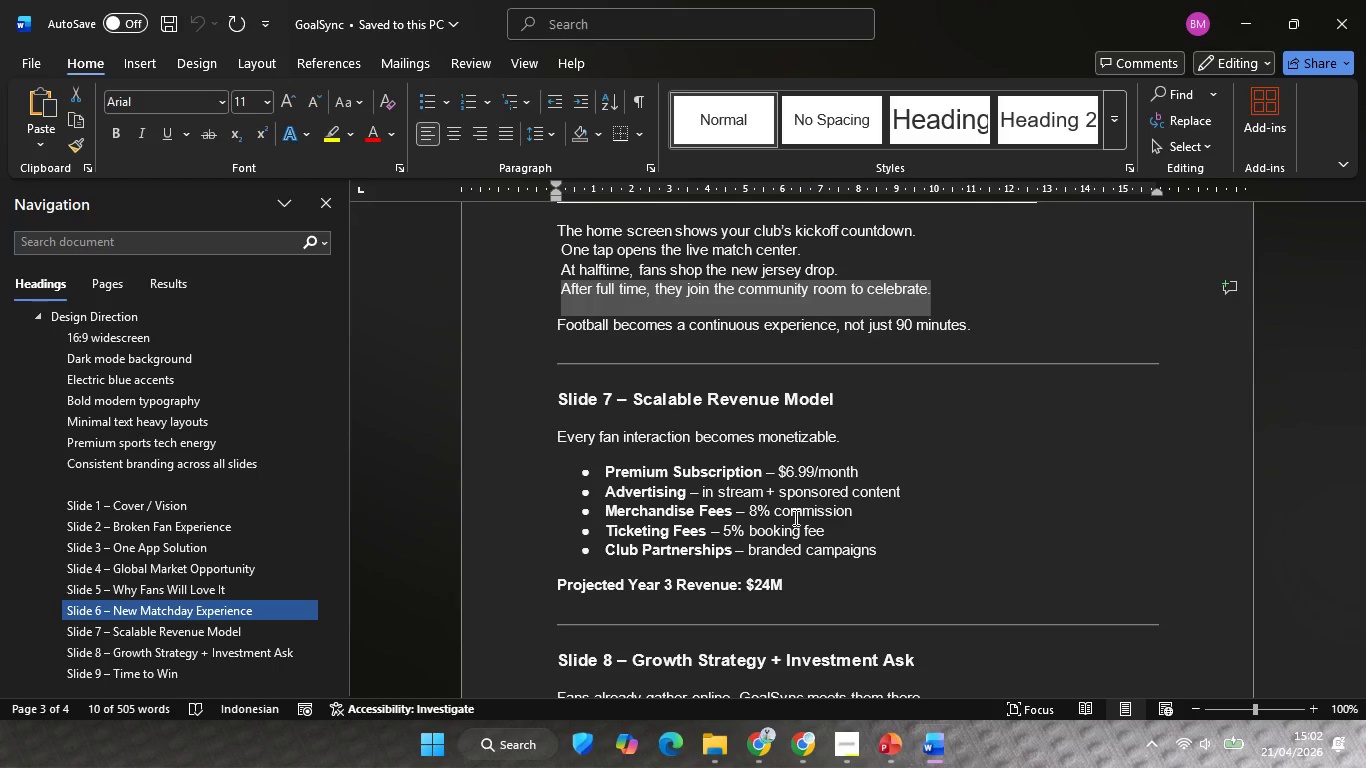 
left_click_drag(start_coordinate=[634, 396], to_coordinate=[760, 397])
 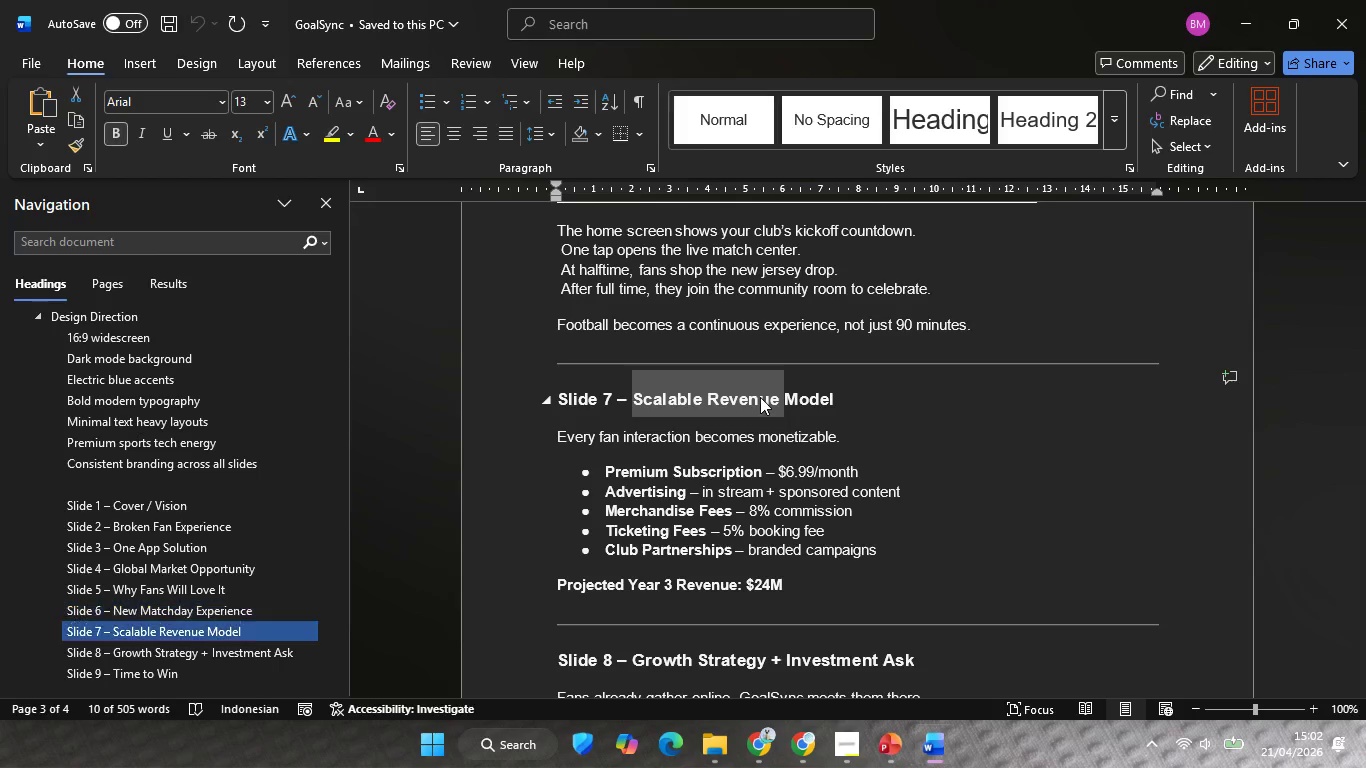 
key(Control+C)
 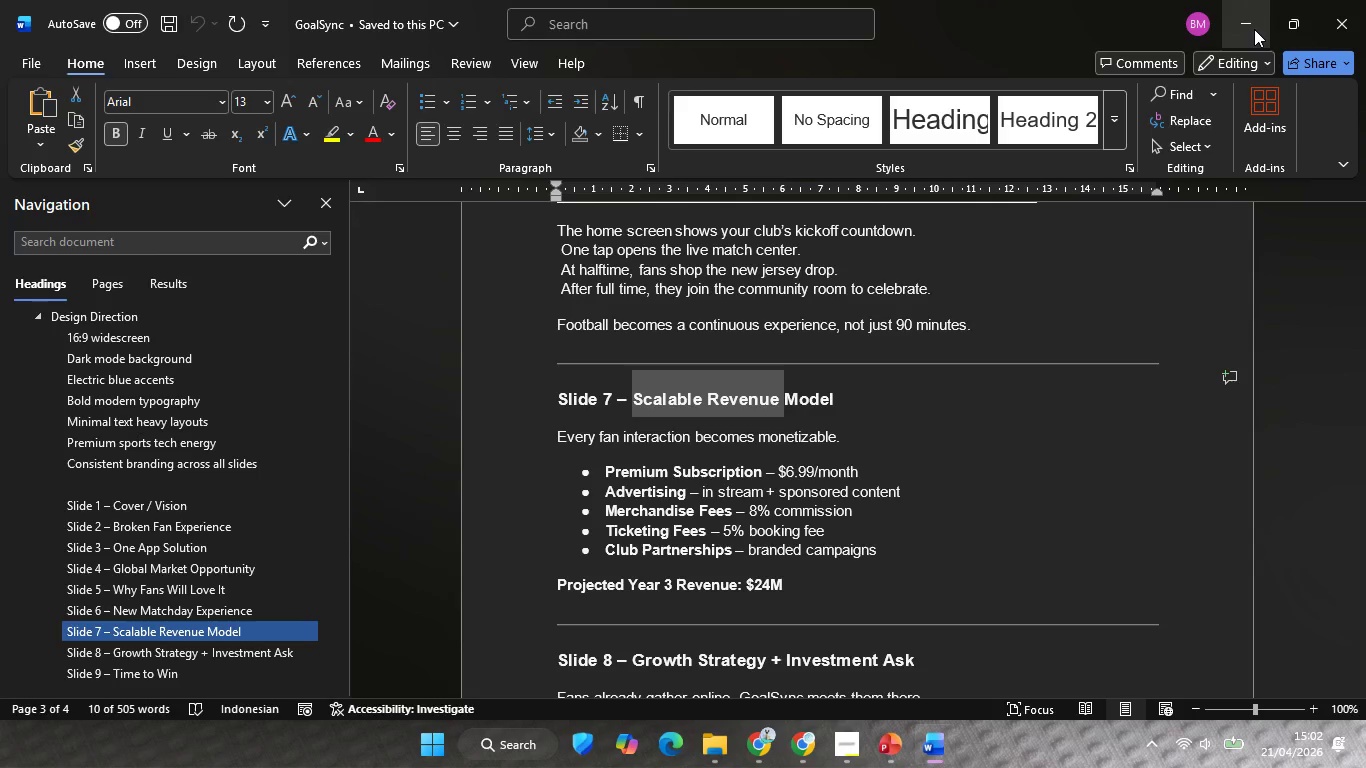 
left_click([1253, 29])
 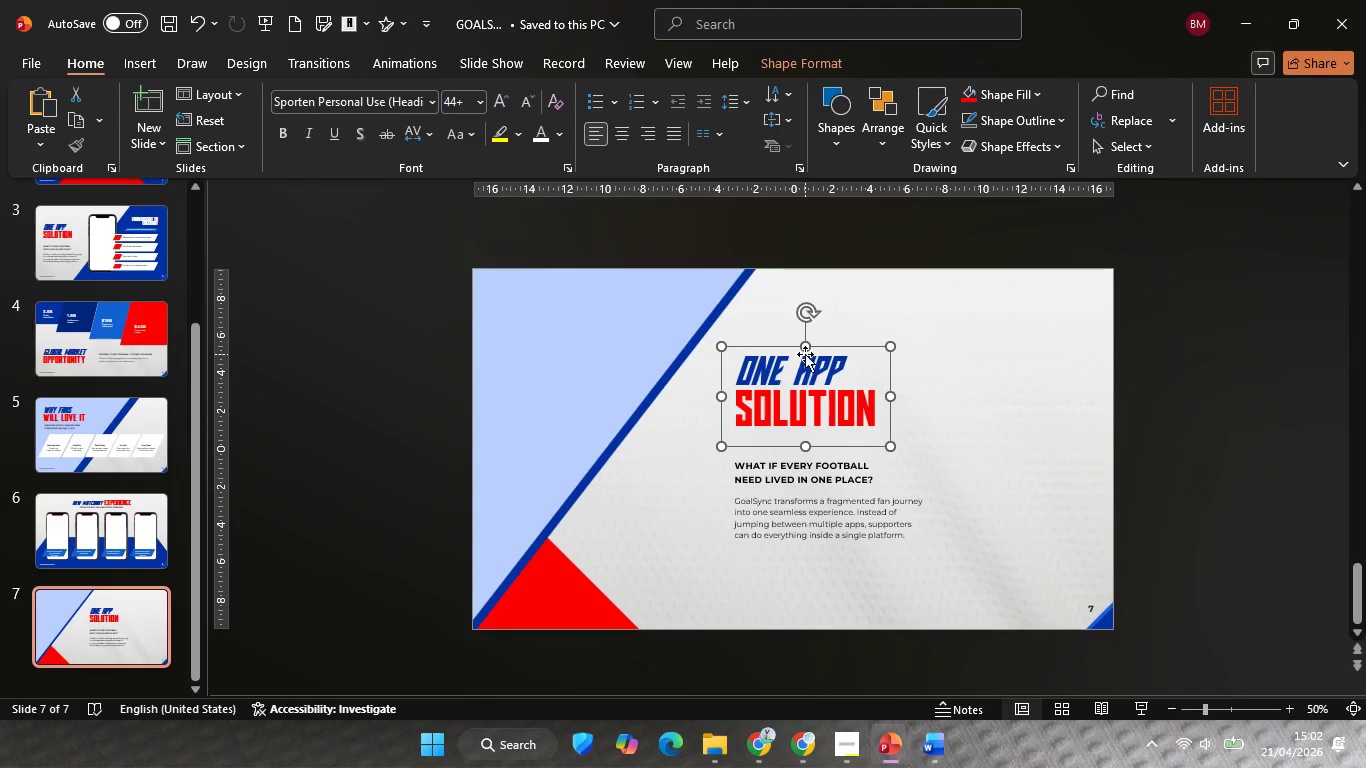 
double_click([815, 364])
 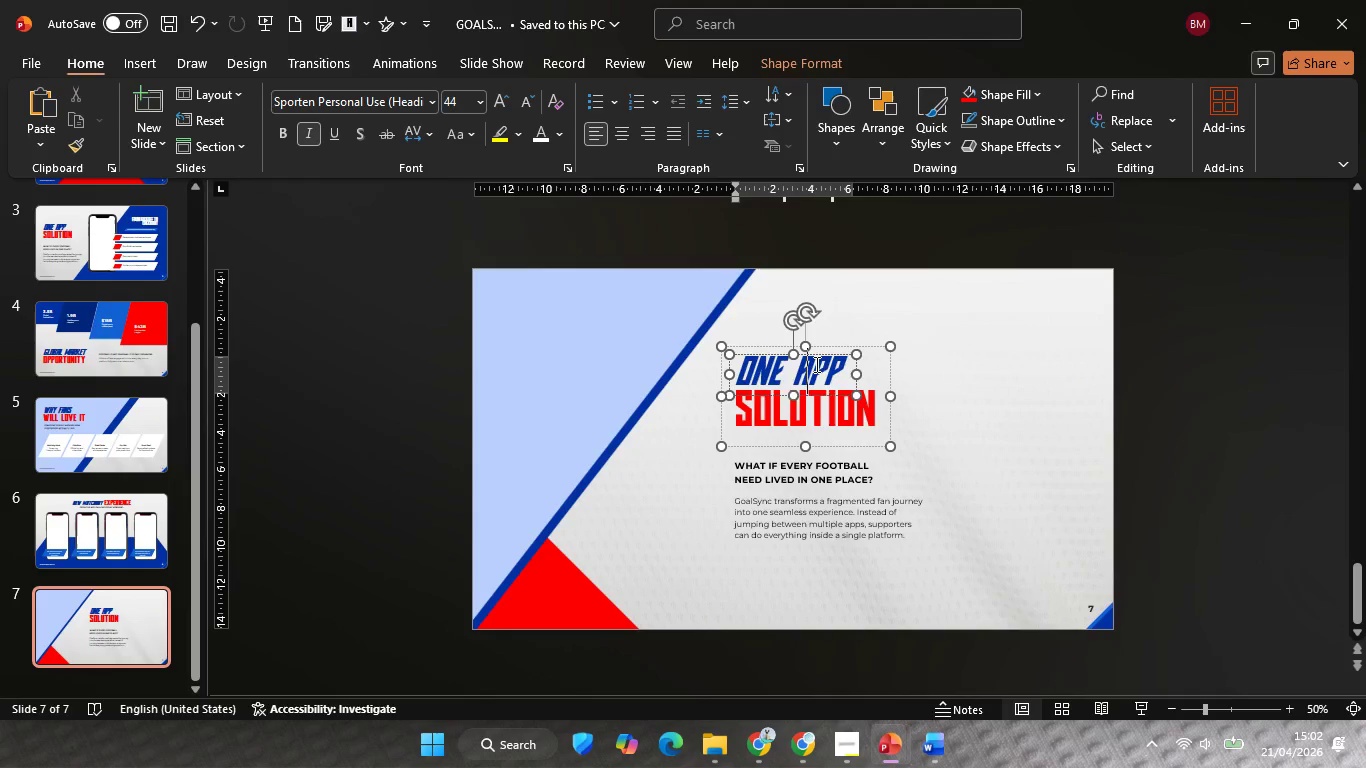 
key(Control+ControlLeft)
 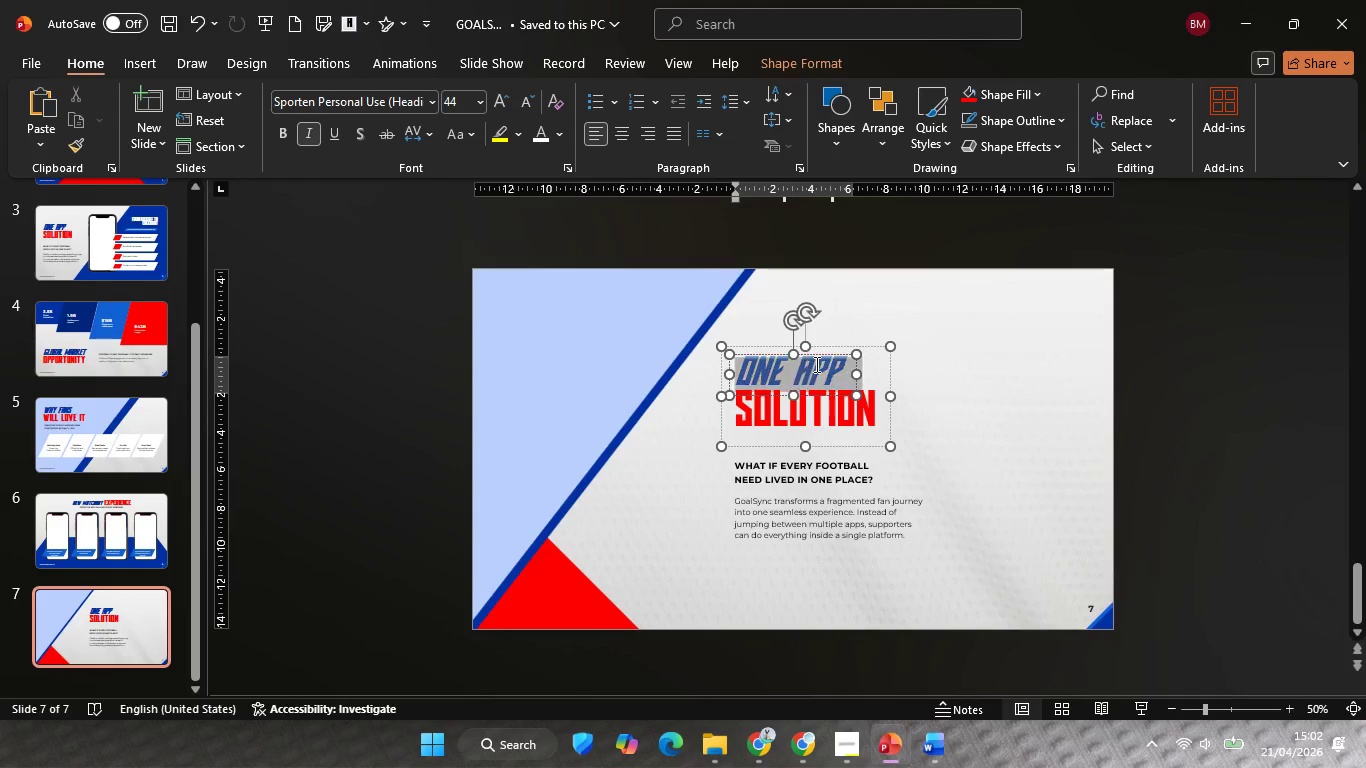 
key(Control+A)
 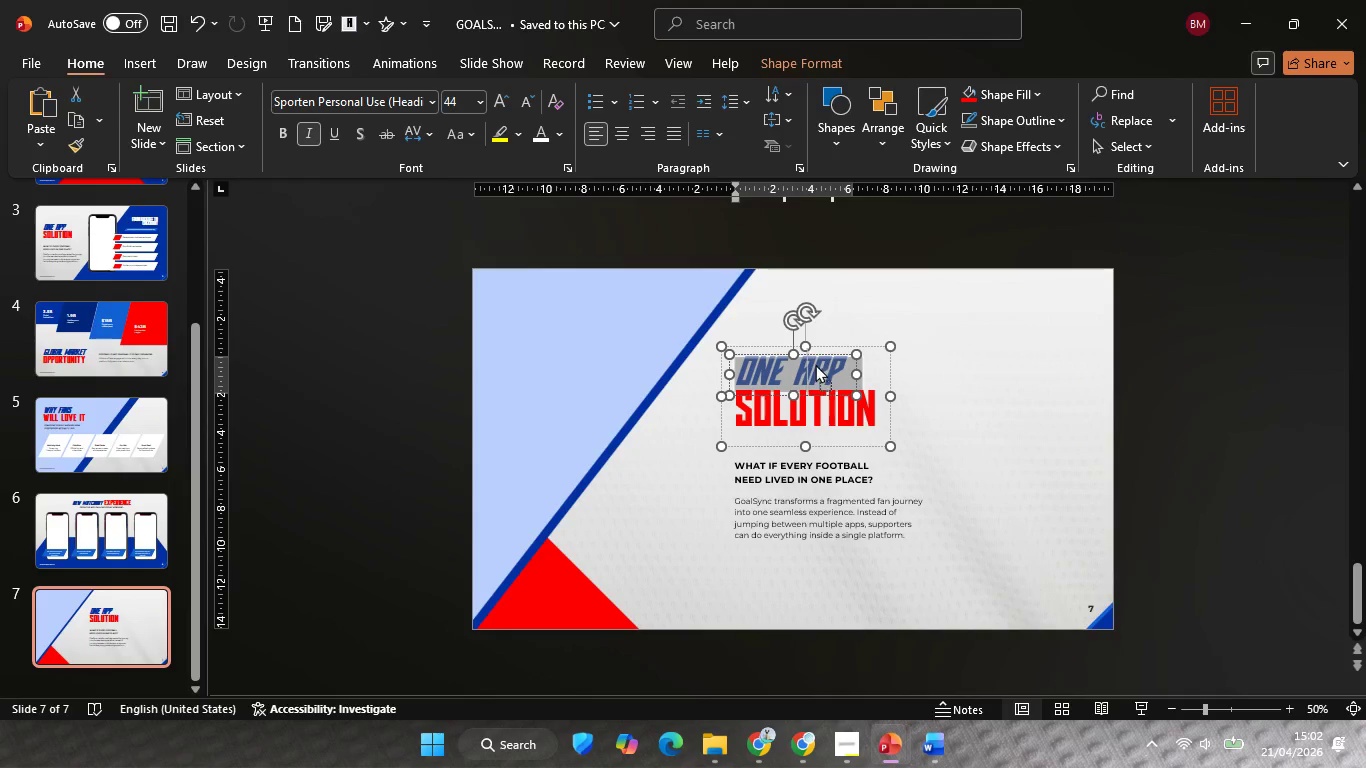 
right_click([815, 364])
 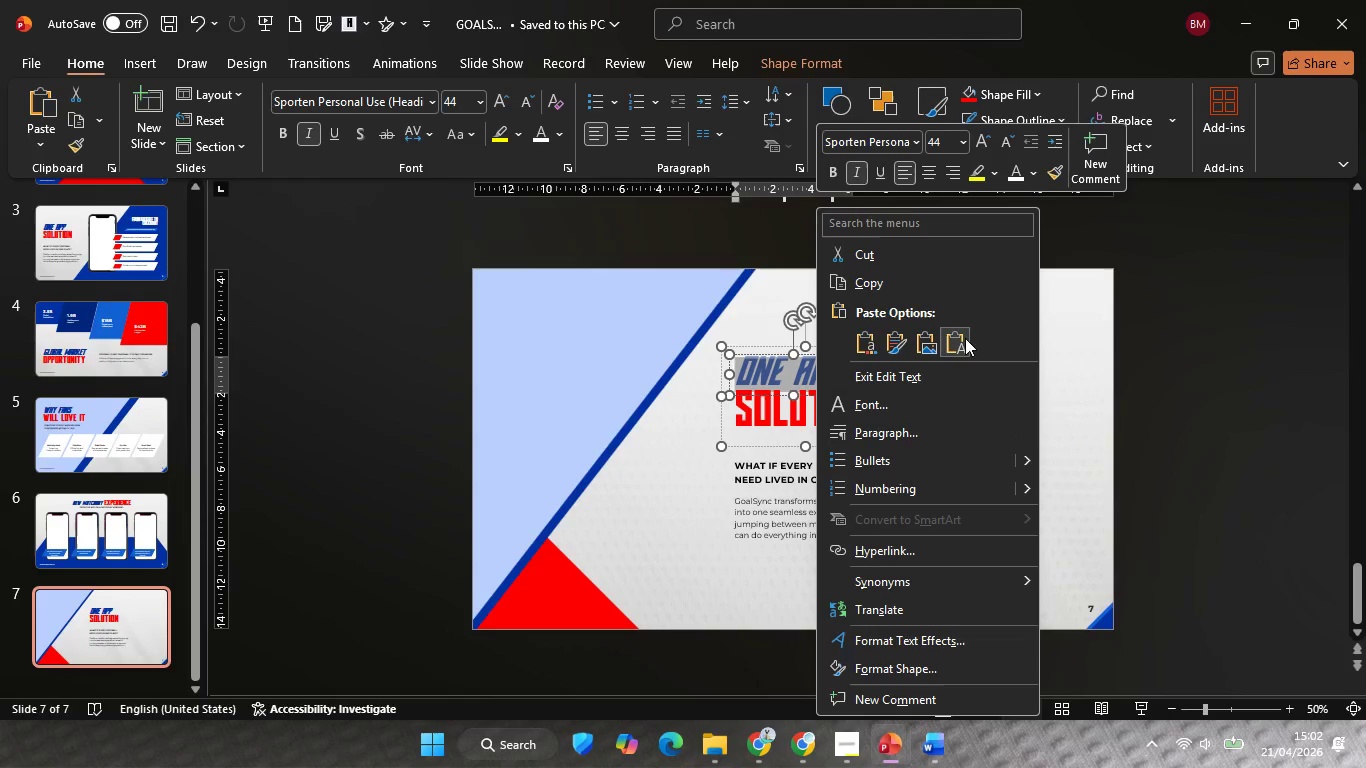 
left_click([963, 338])
 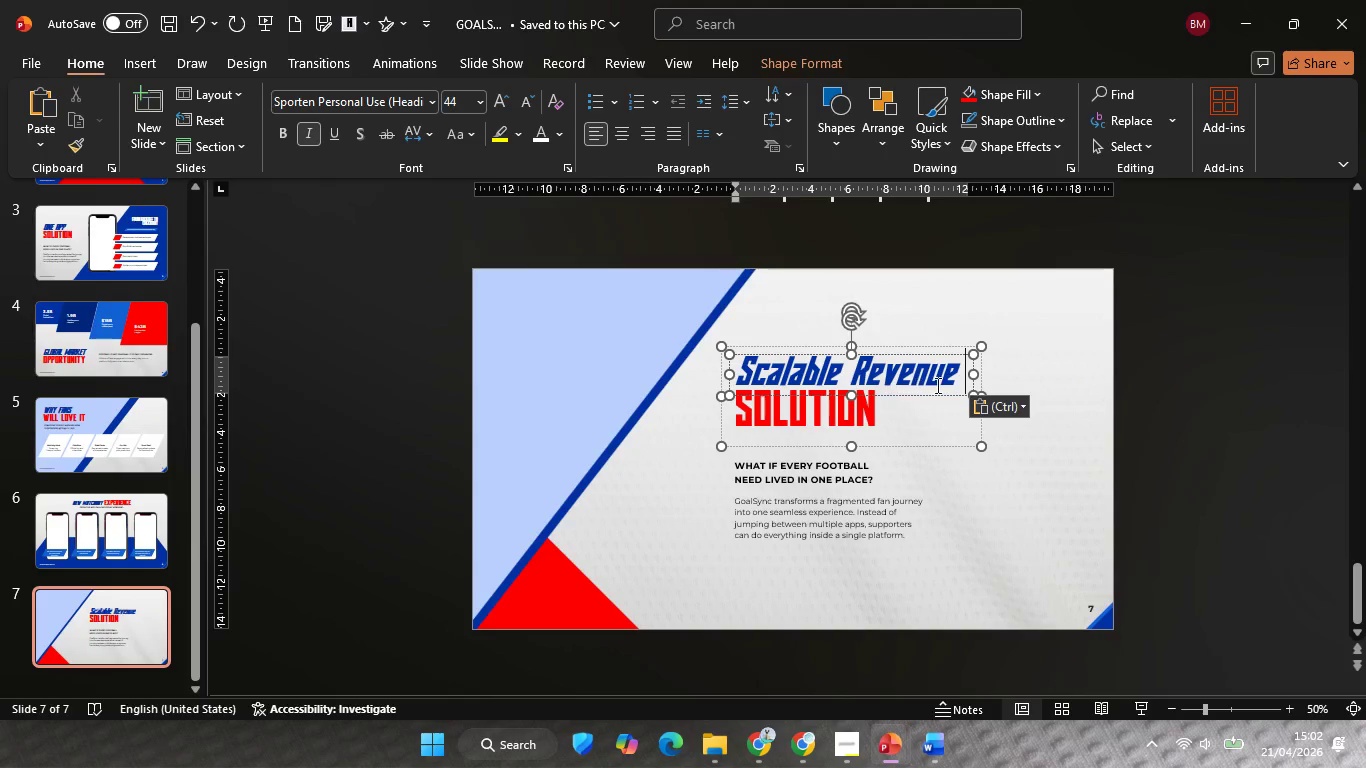 
key(Control+A)
 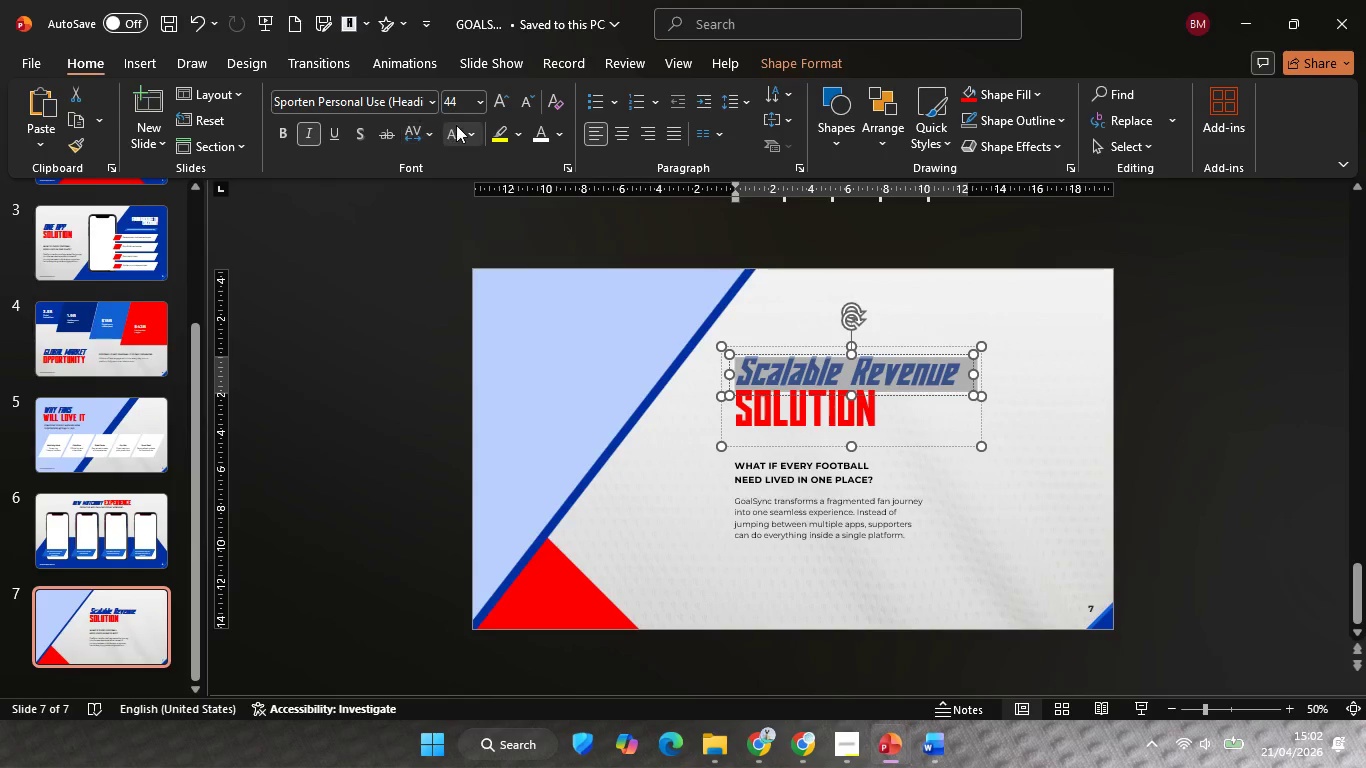 
left_click([456, 125])
 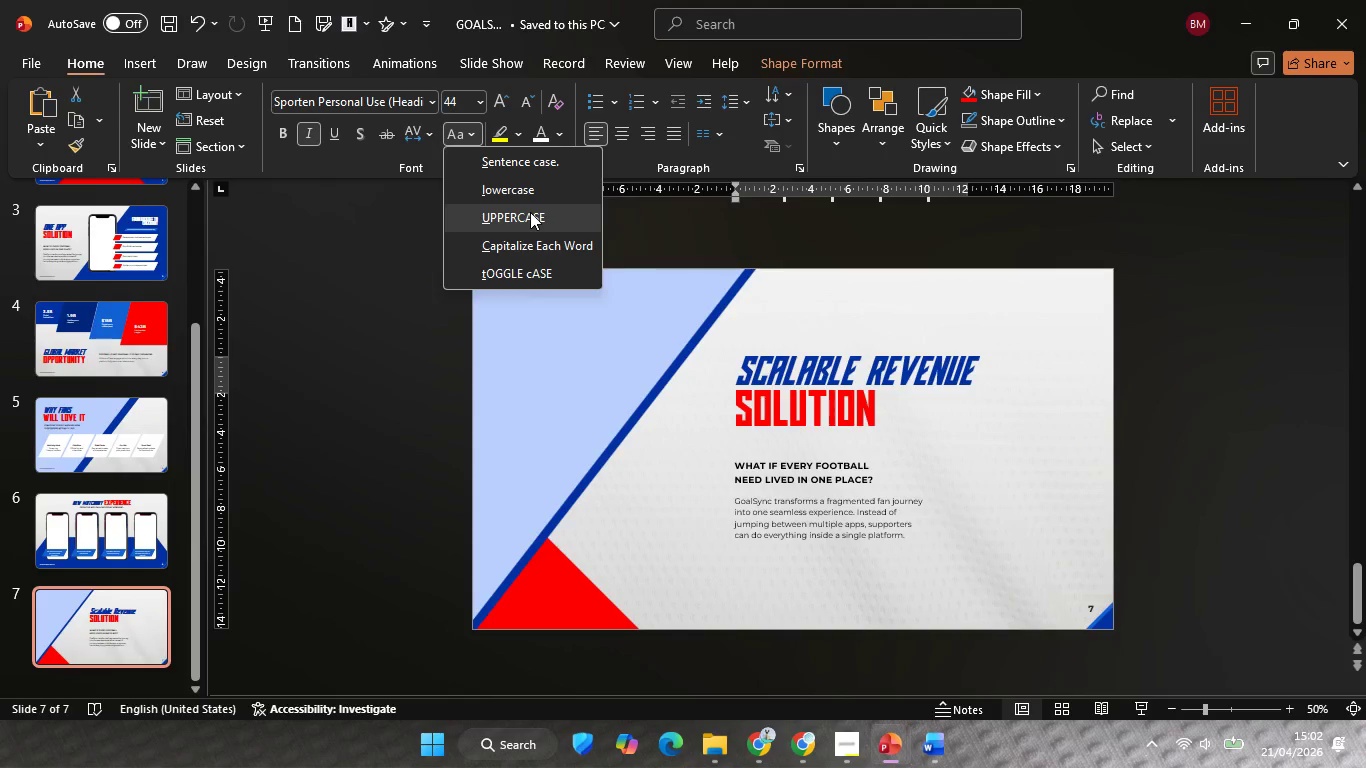 
left_click([530, 212])
 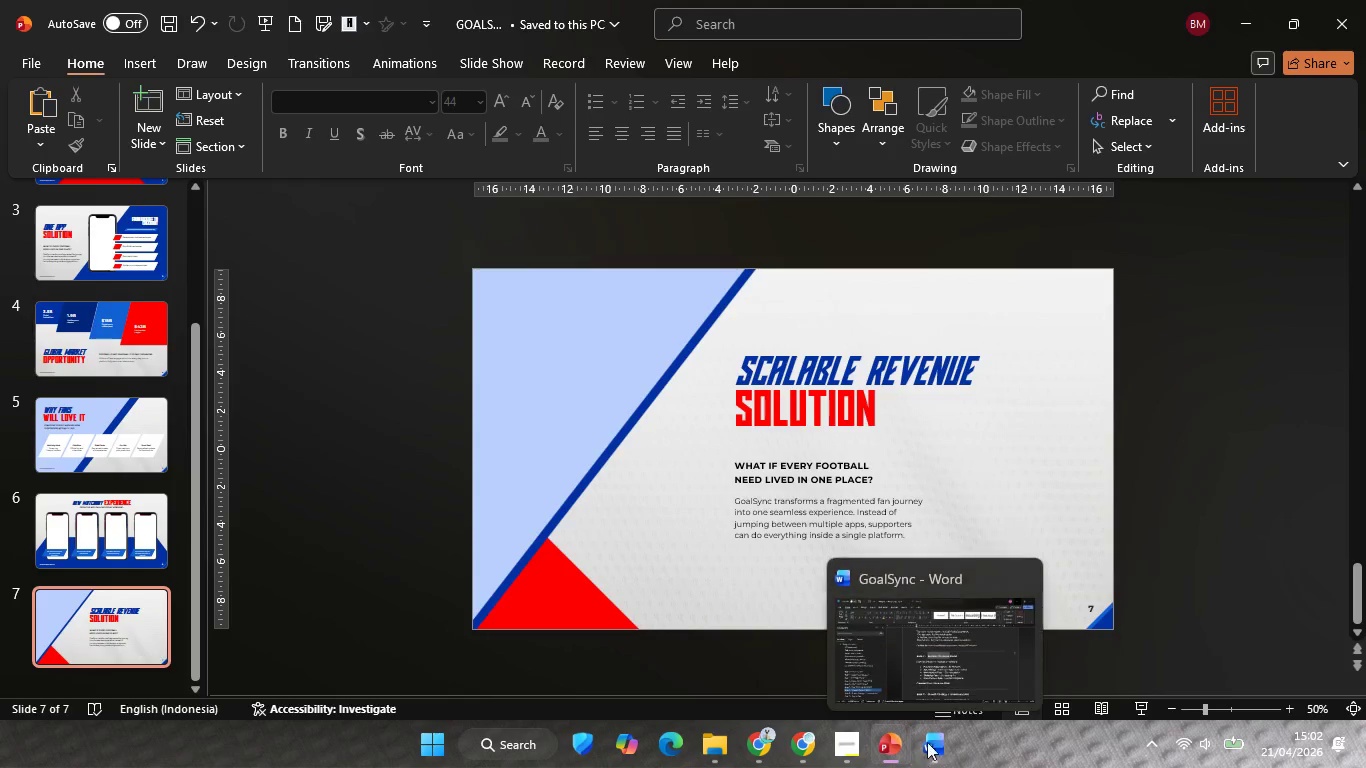 
left_click([946, 660])
 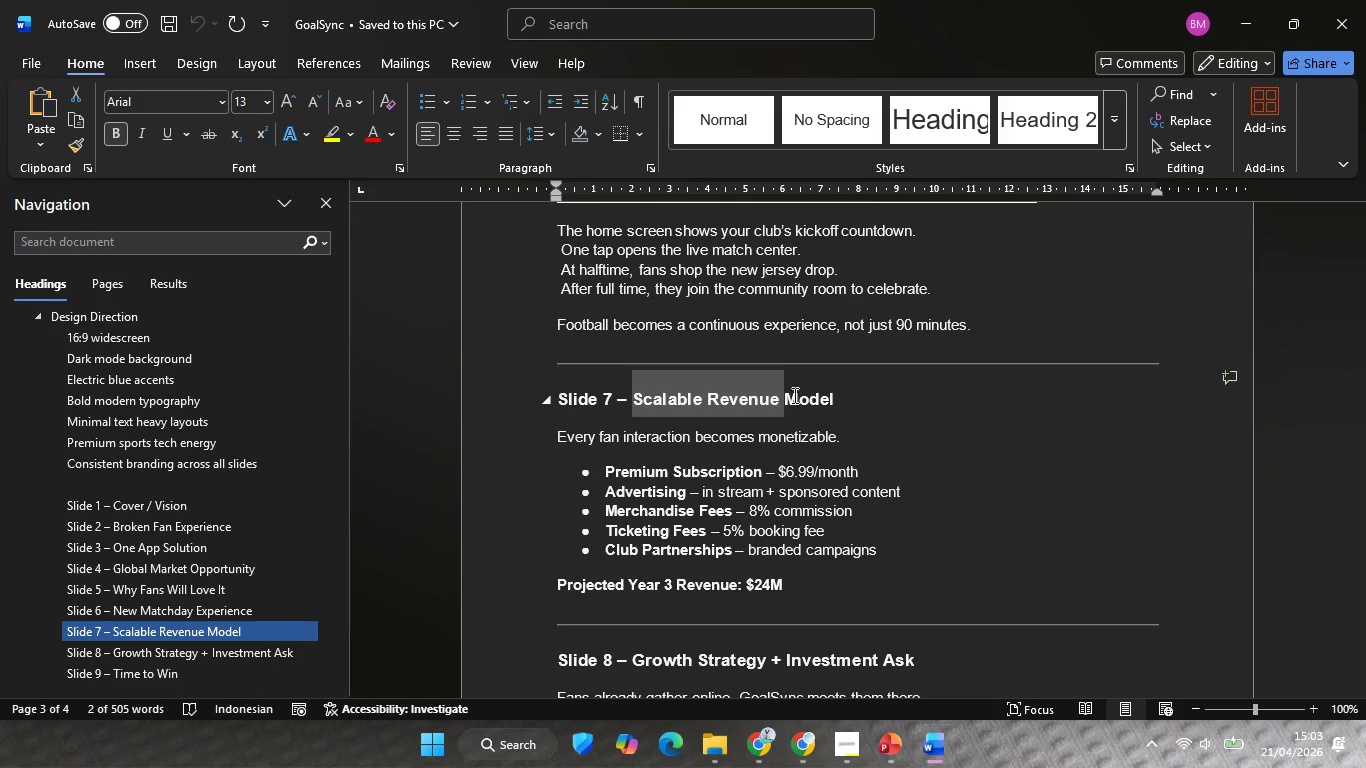 
left_click([786, 395])
 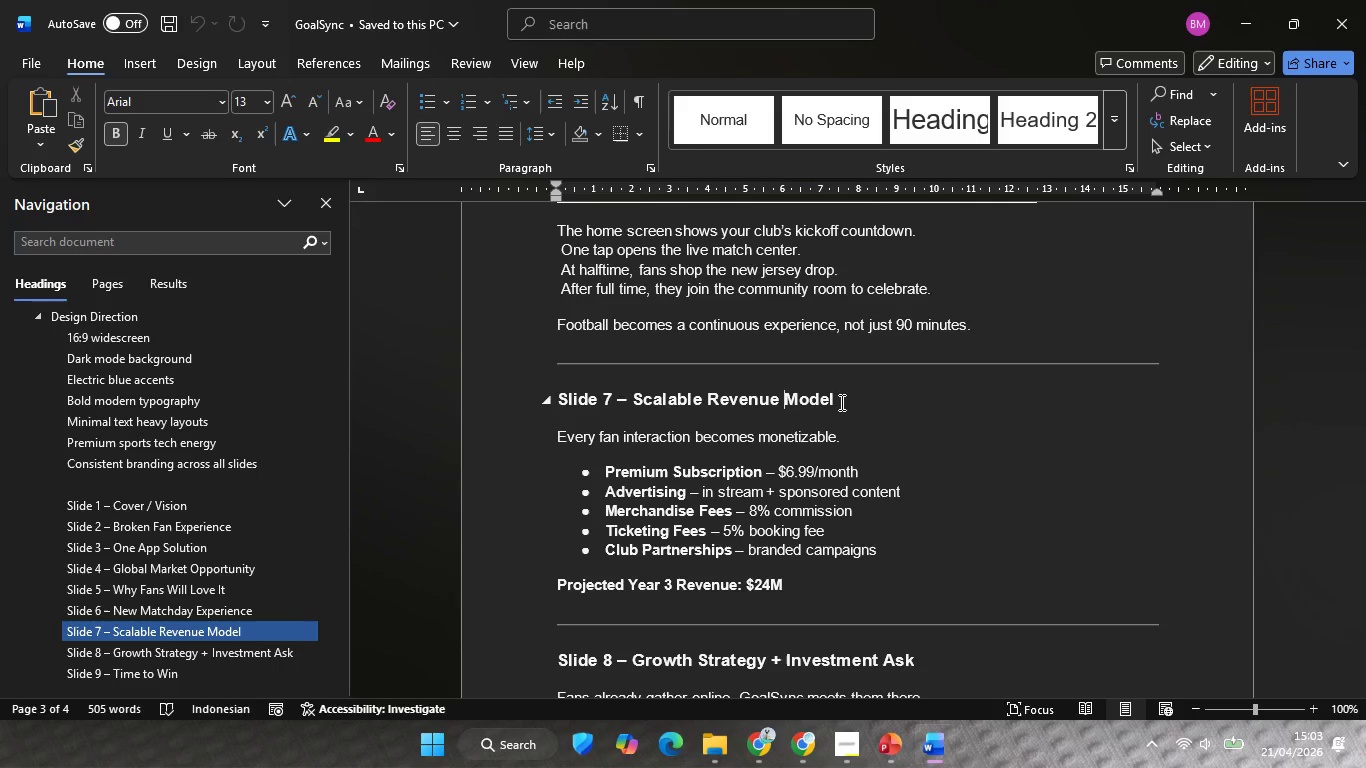 
hold_key(key=ShiftLeft, duration=0.66)
left_click([834, 396])
 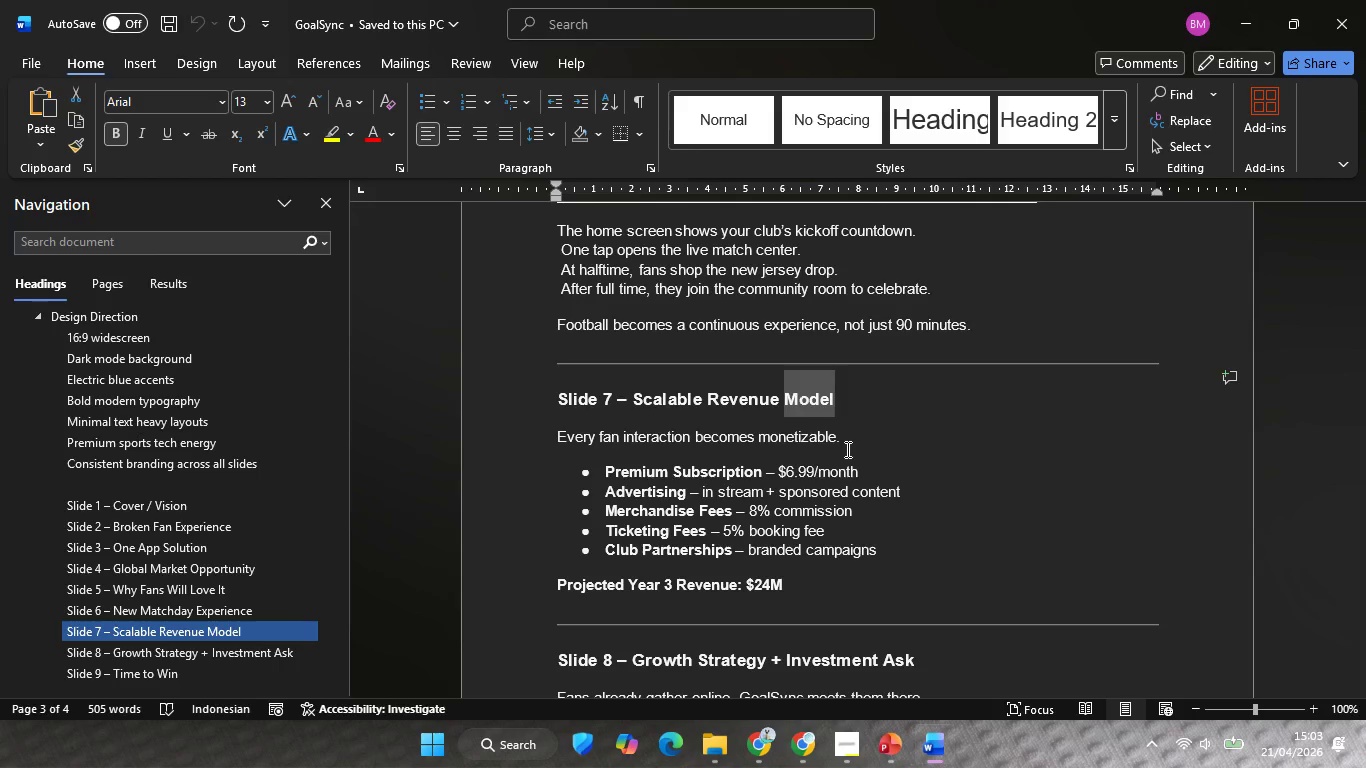 
key(Control+C)
 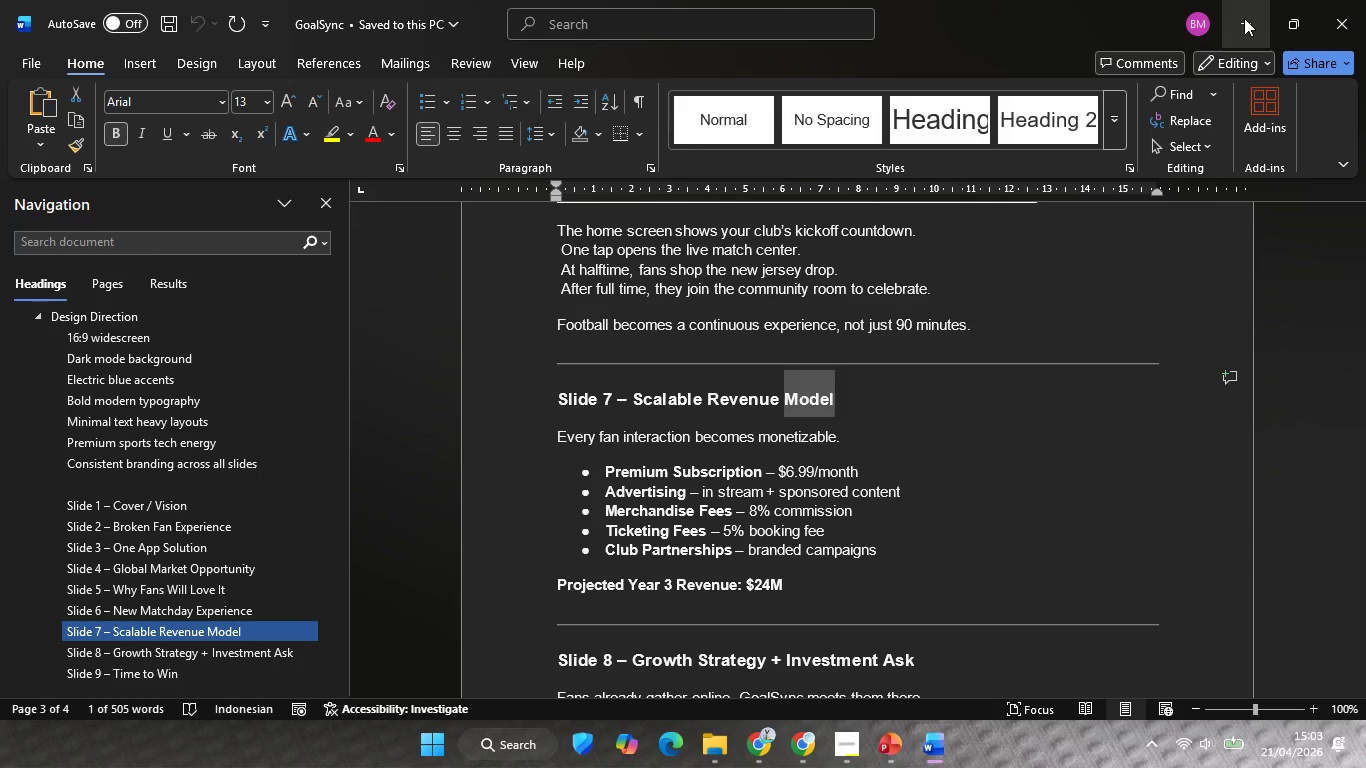 
left_click([1244, 18])
 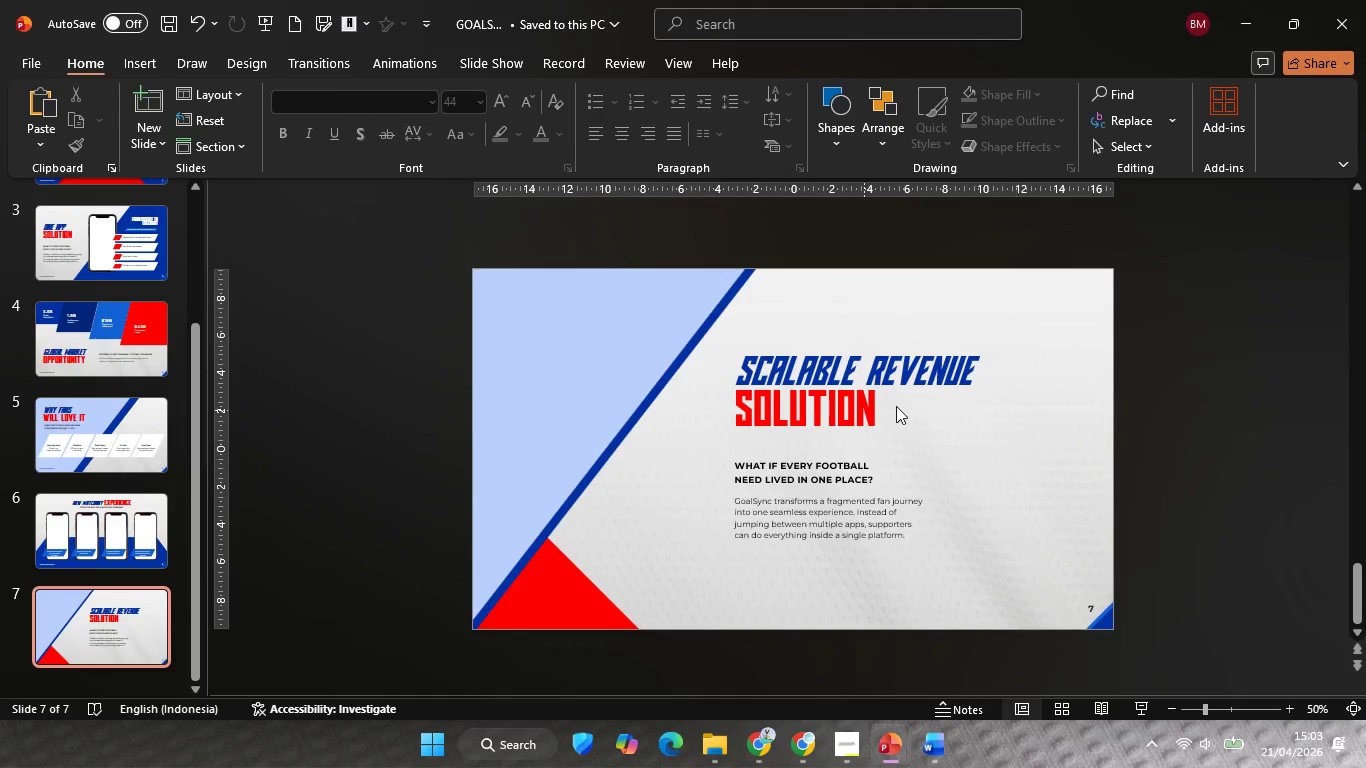 
left_click([838, 401])
 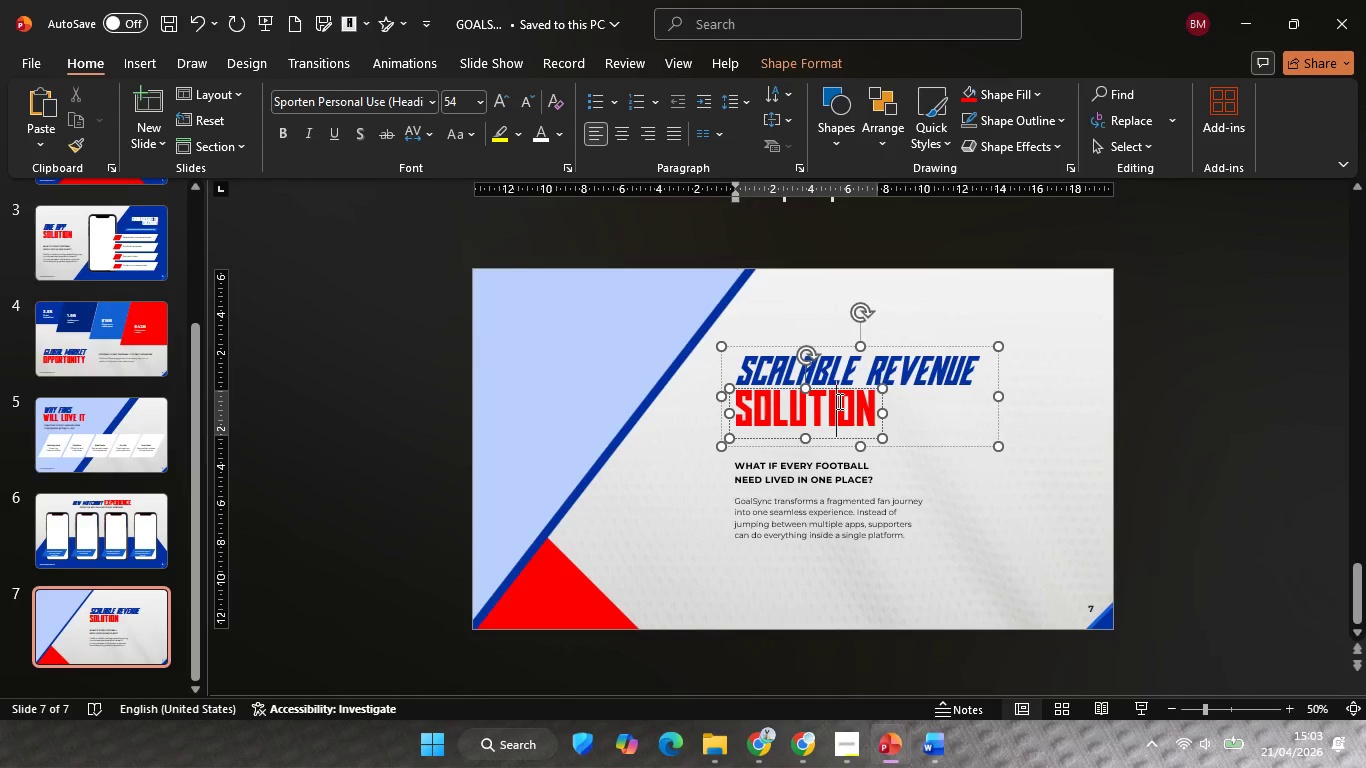 
key(Control+ControlLeft)
 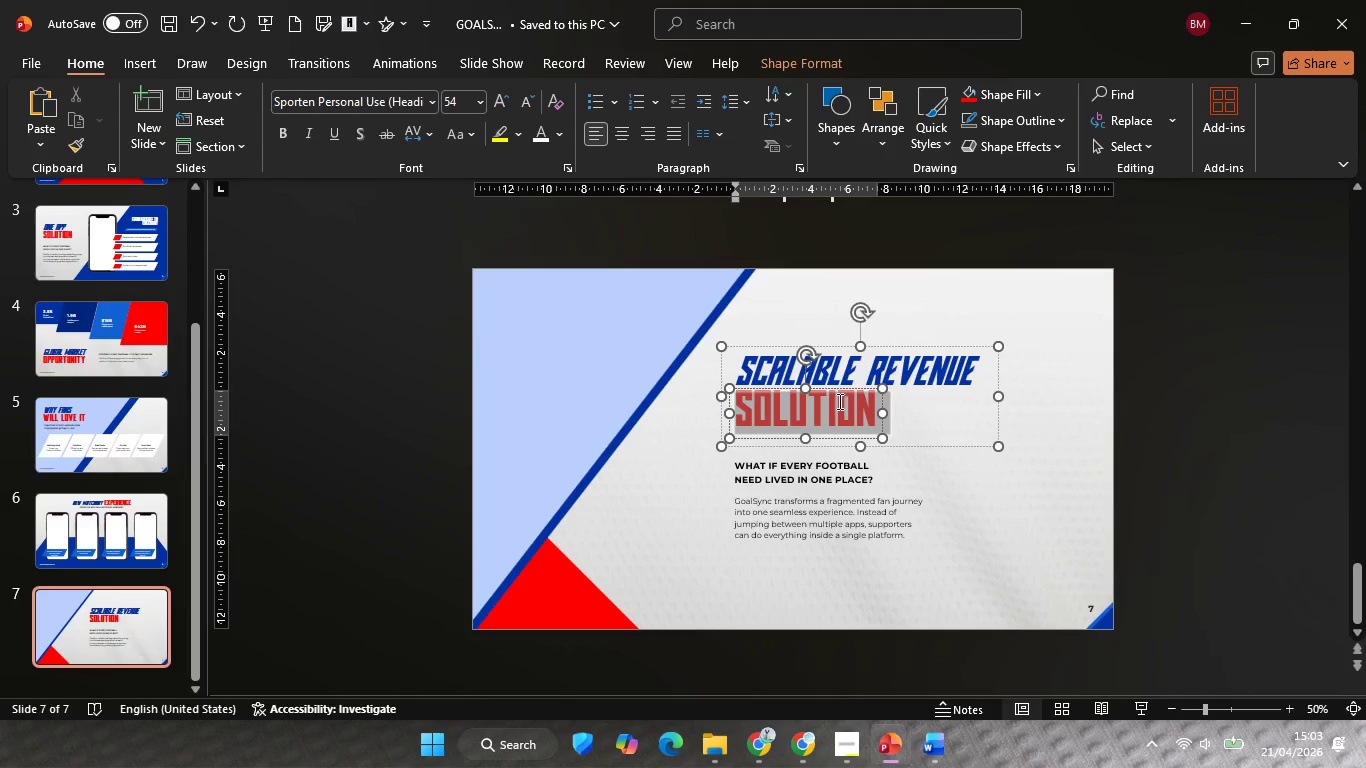 
key(Control+A)
 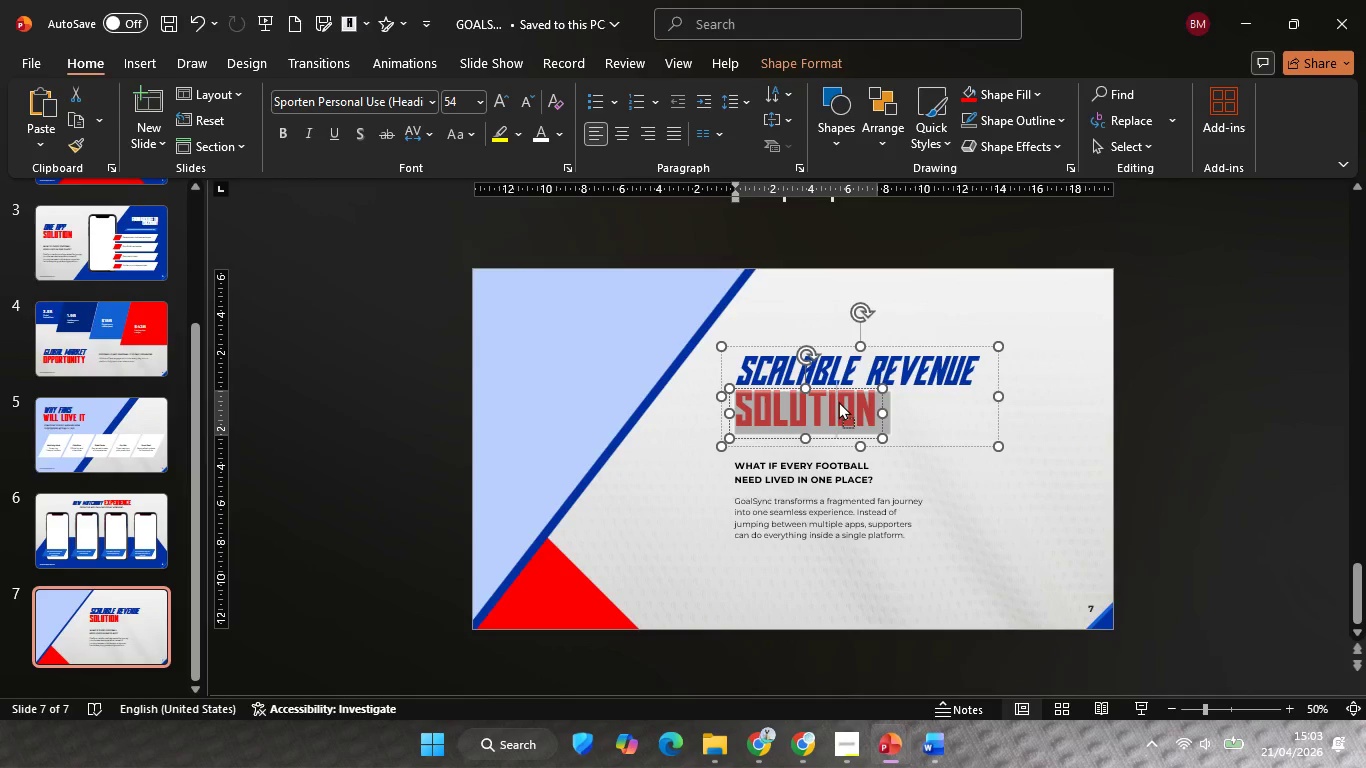 
right_click([838, 401])
 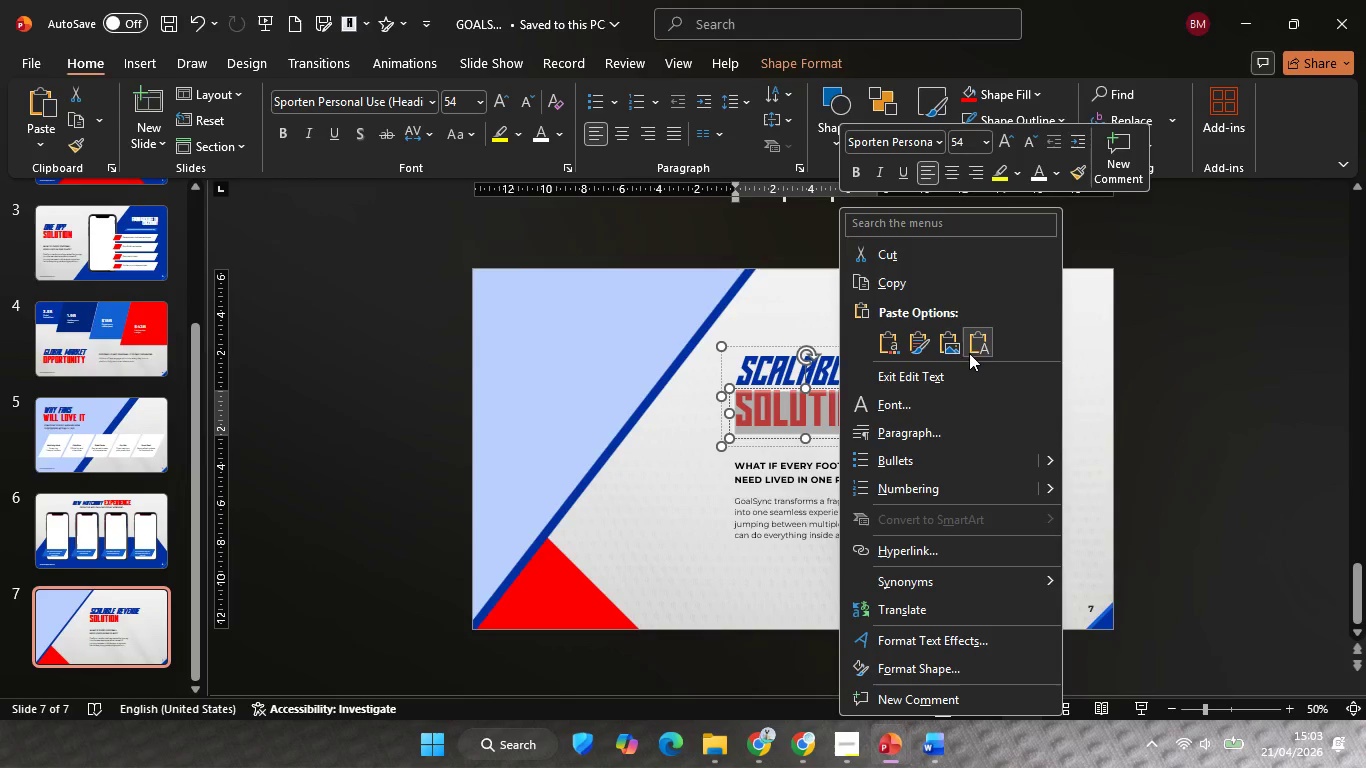 
left_click([975, 346])
 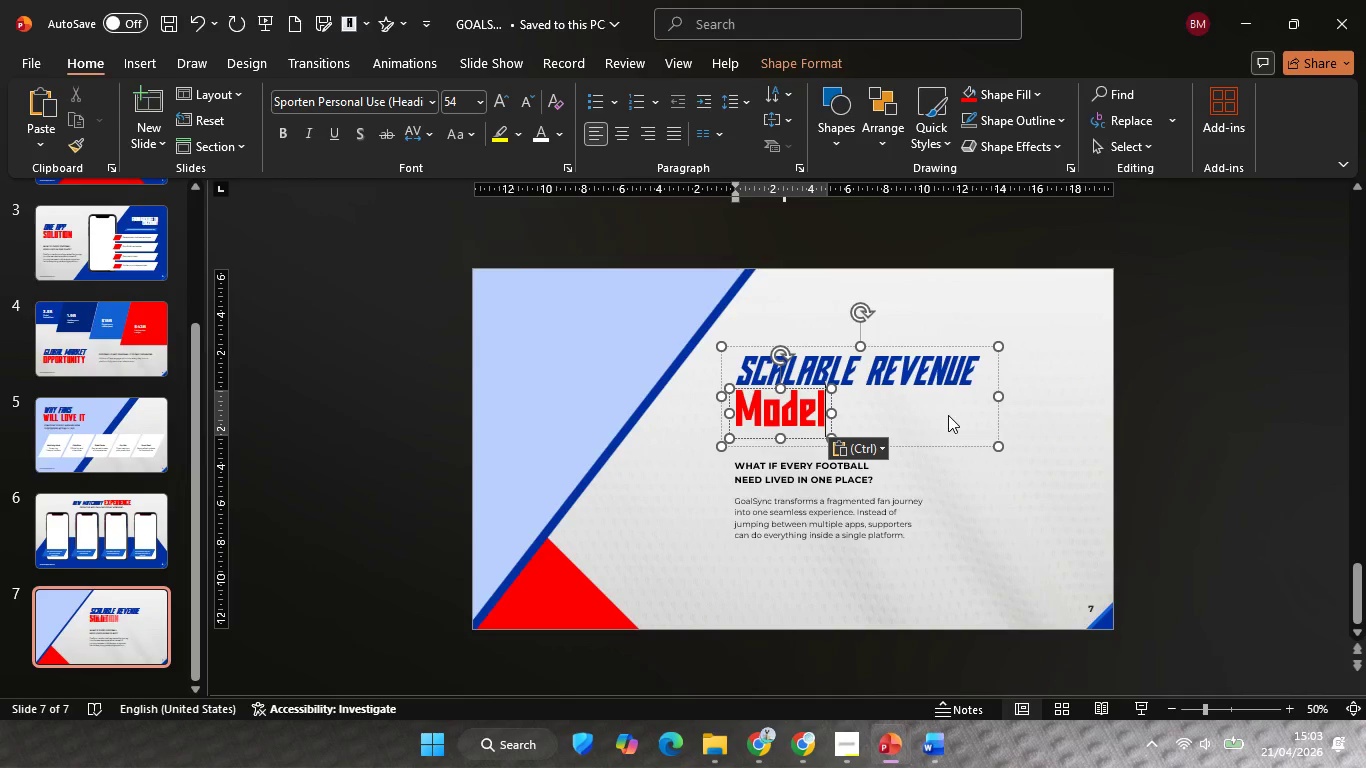 
key(Control+A)
 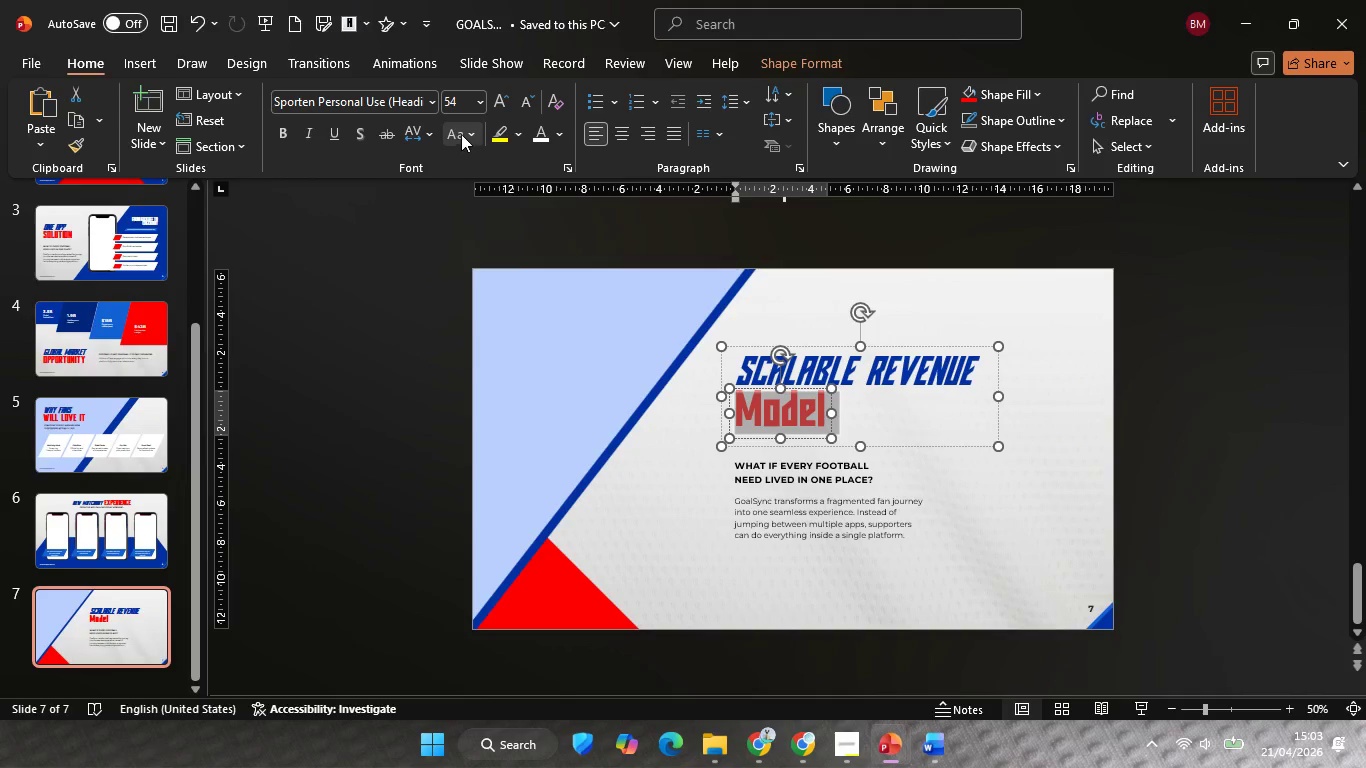 
left_click([461, 133])
 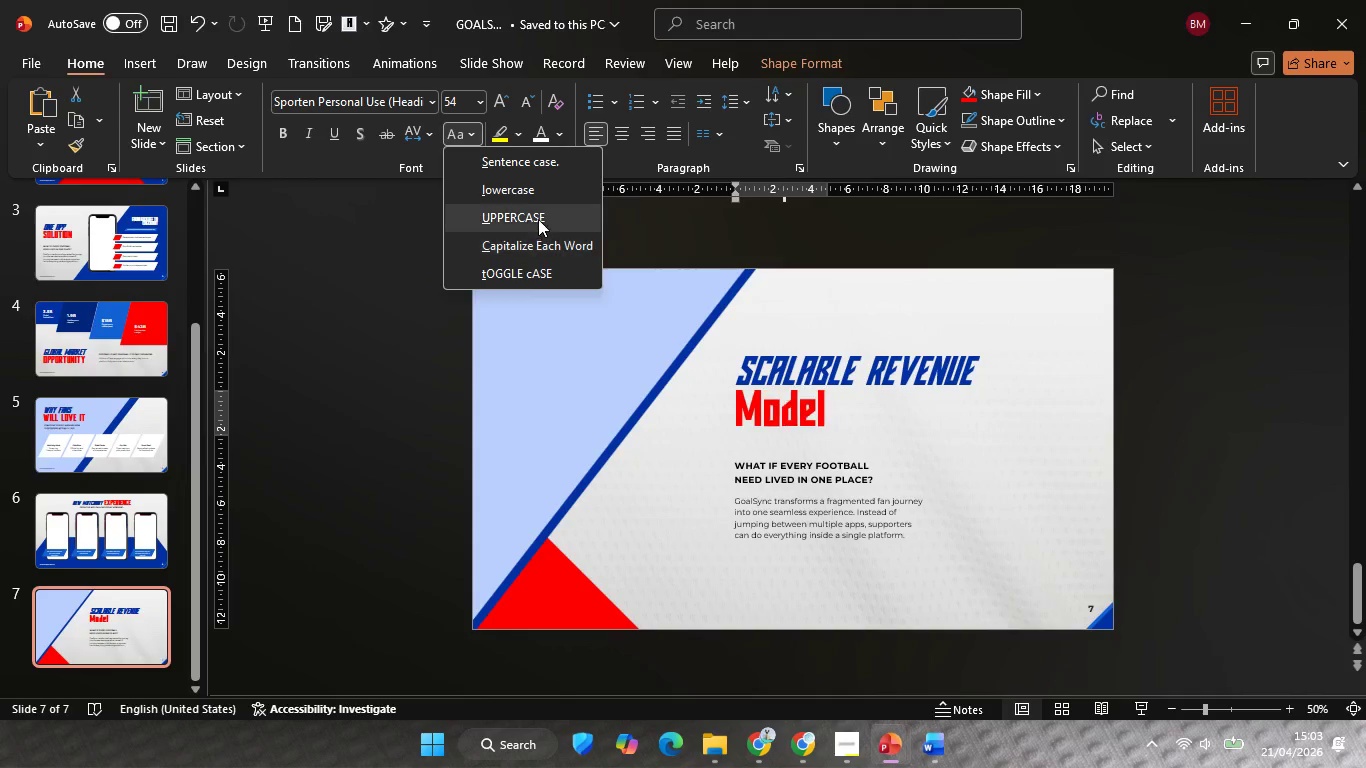 
left_click([538, 219])
 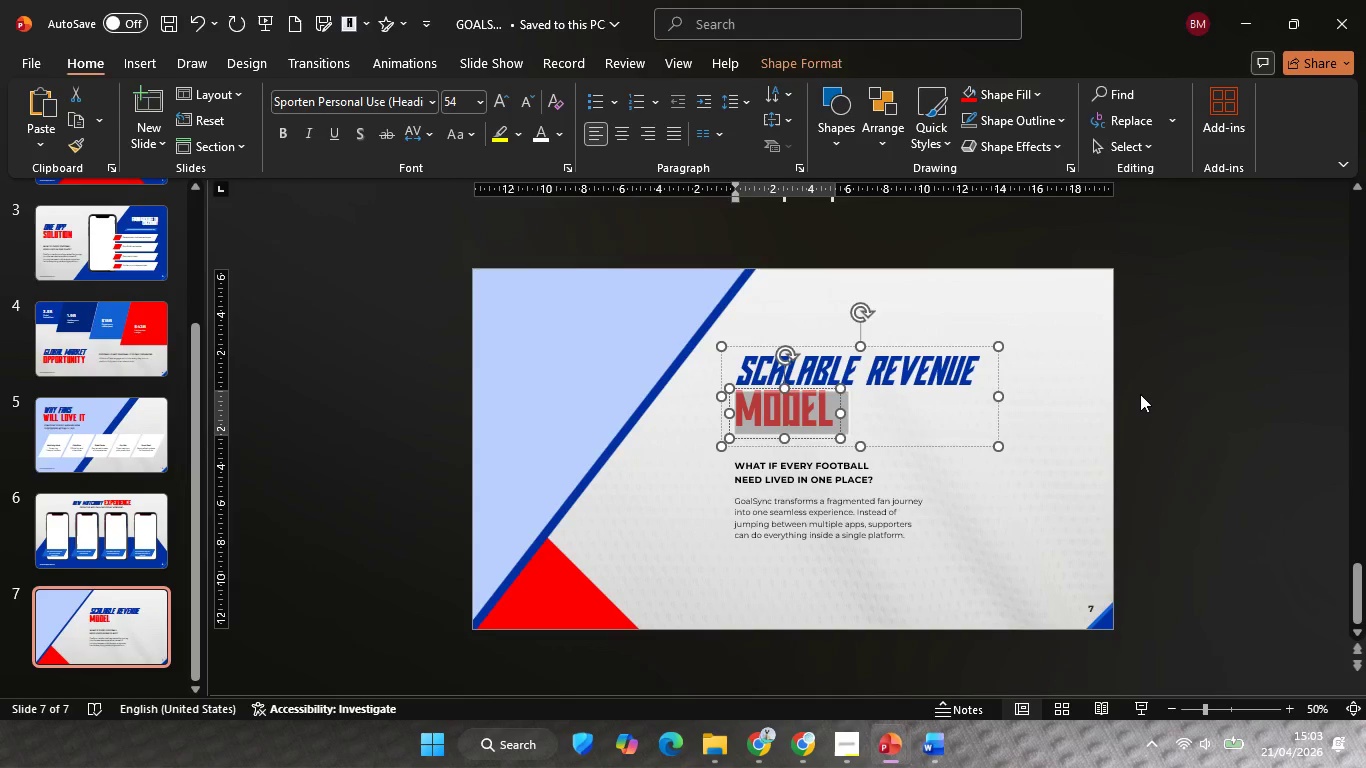 
left_click([1140, 394])
 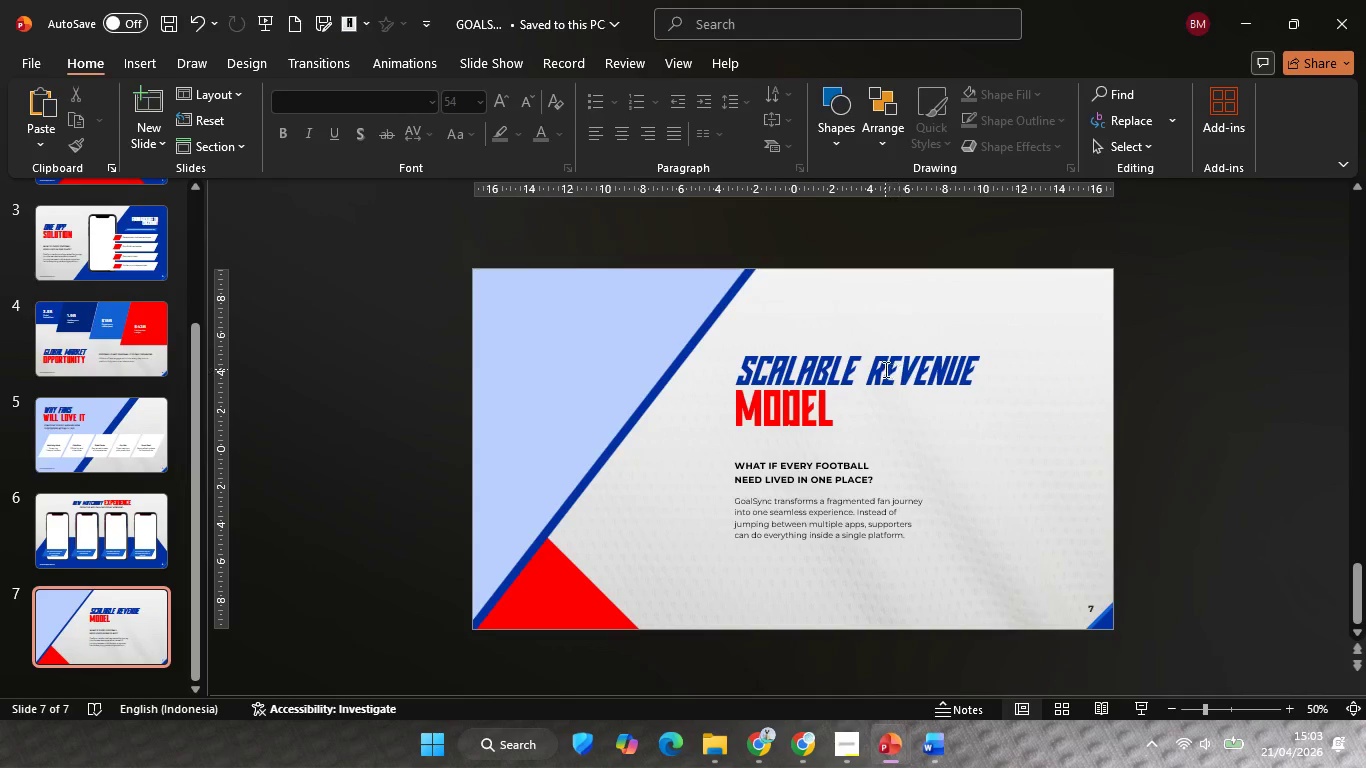 
left_click([871, 363])
 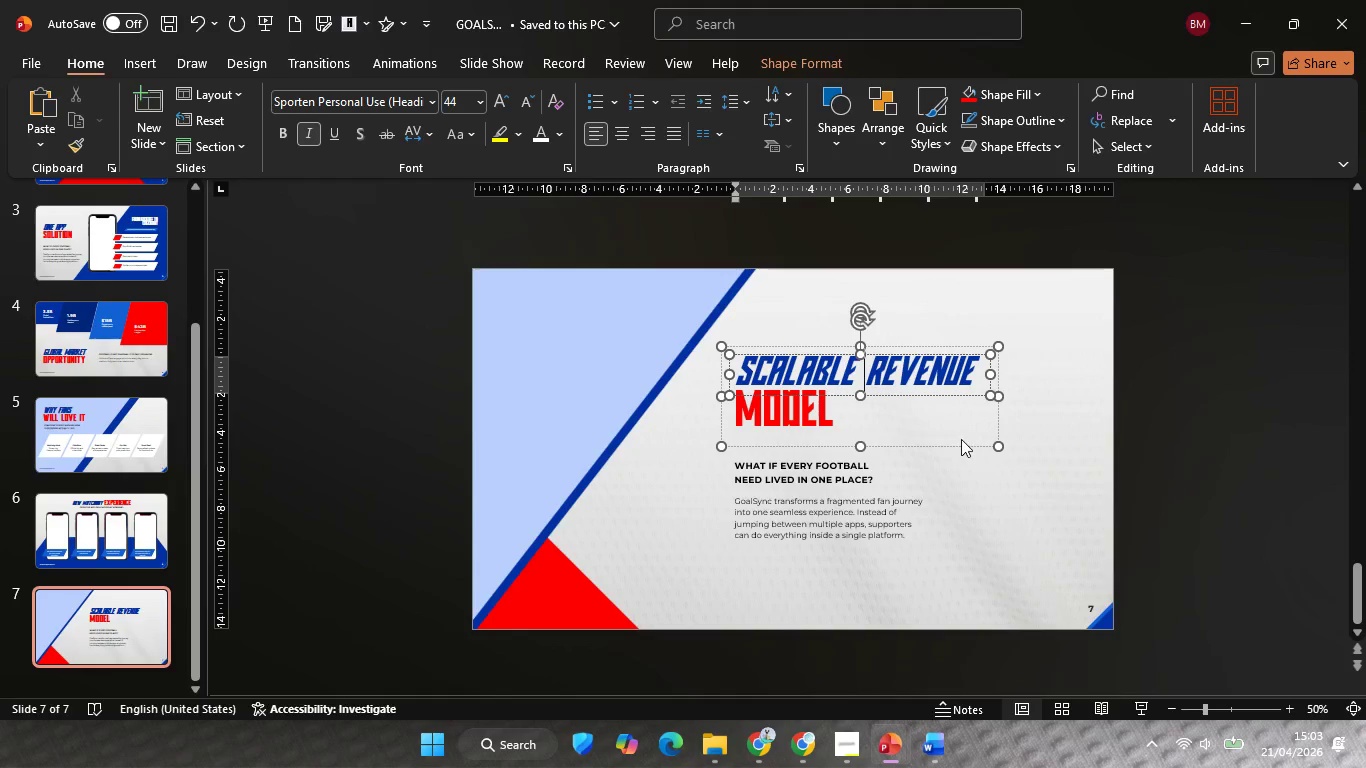 
left_click([961, 439])
 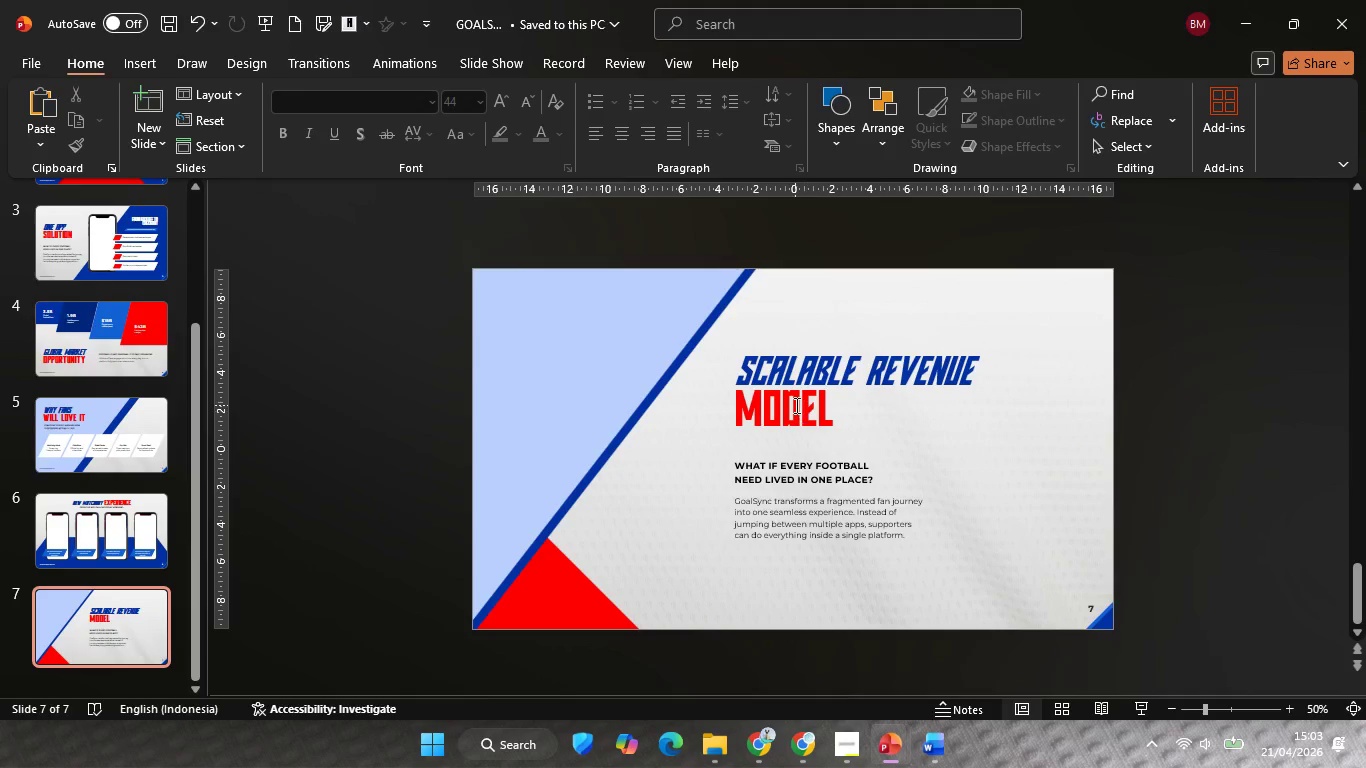 
left_click([795, 405])
 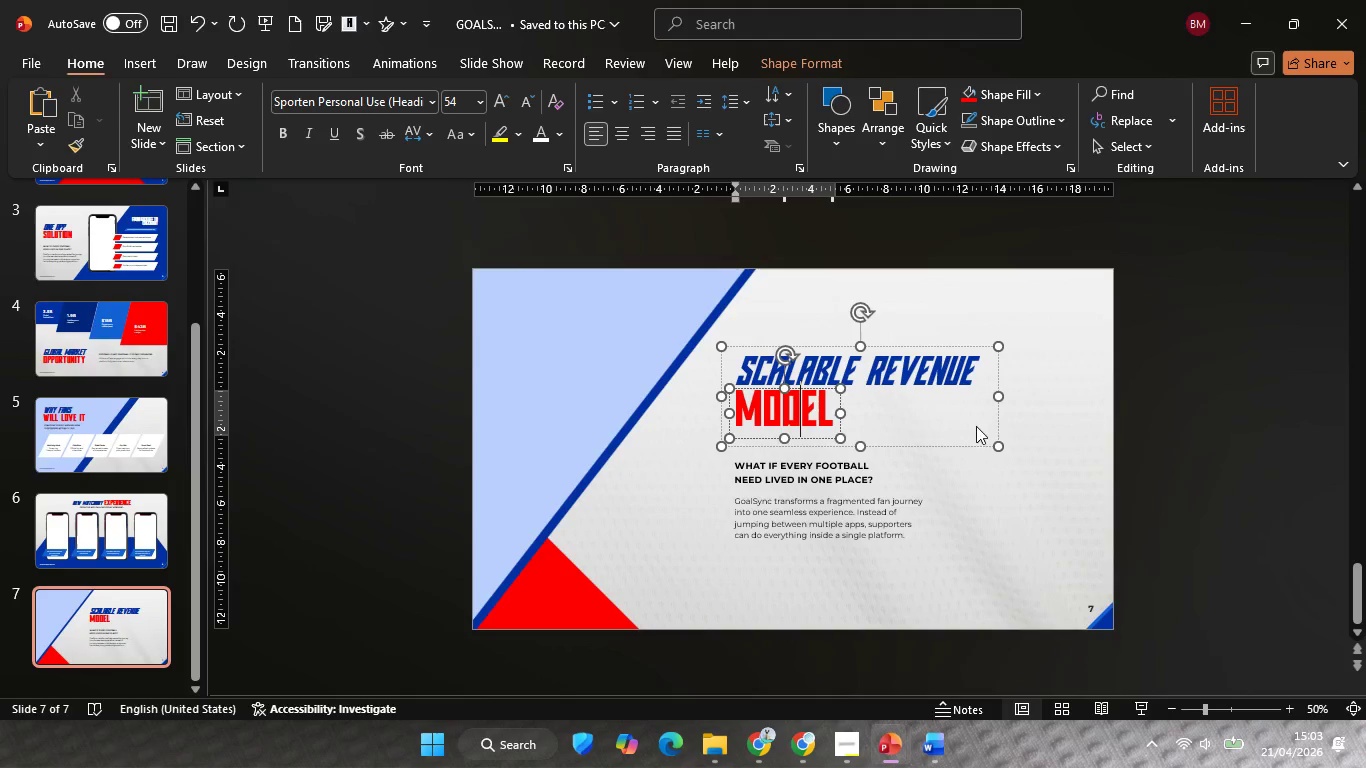 
left_click([998, 426])
 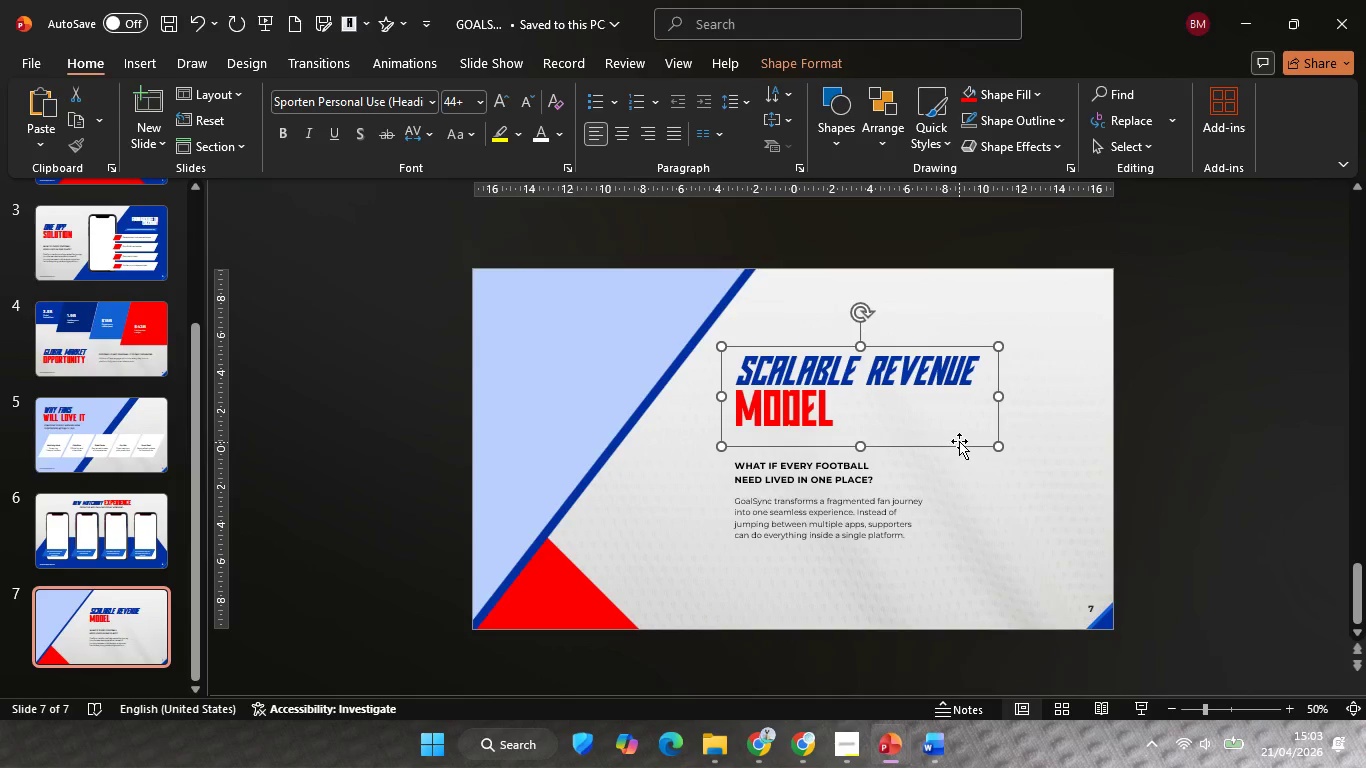 
hold_key(key=ShiftLeft, duration=0.39)
 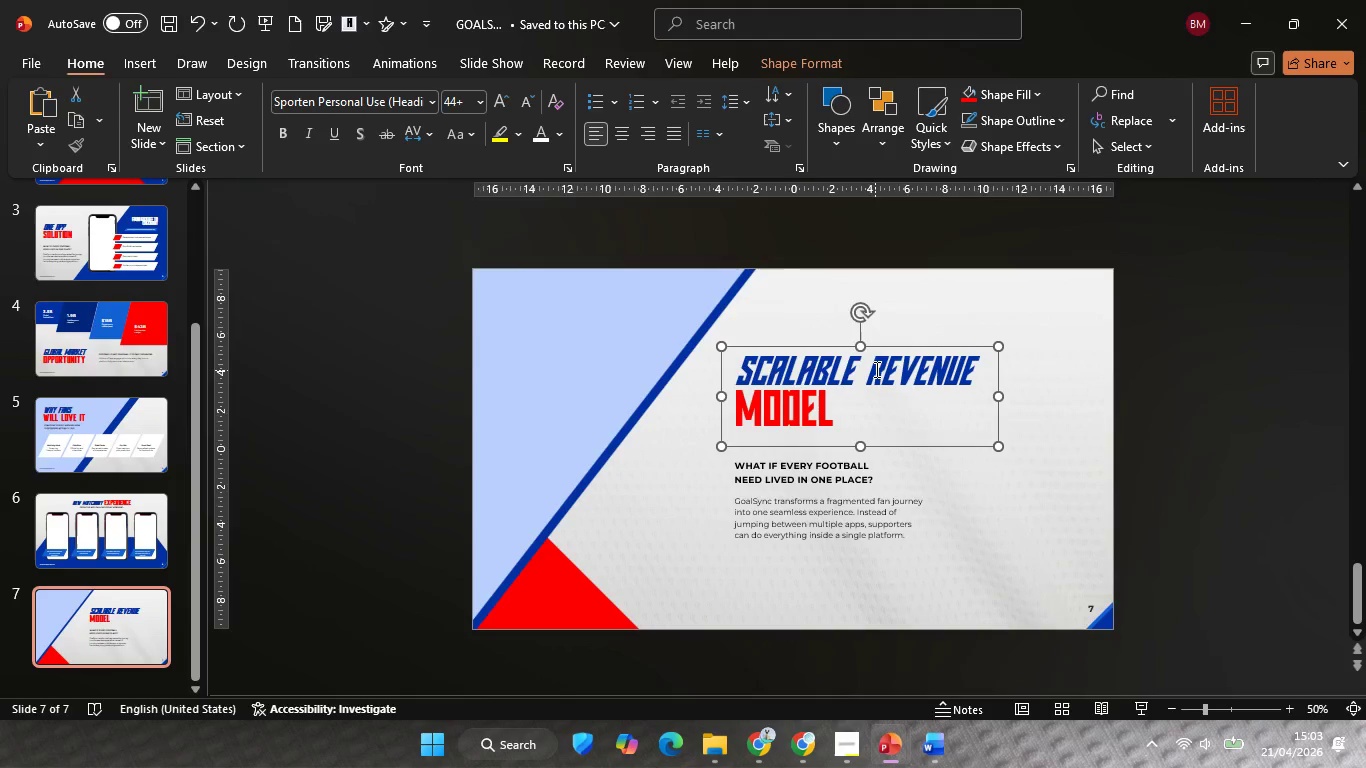 
left_click([875, 369])
 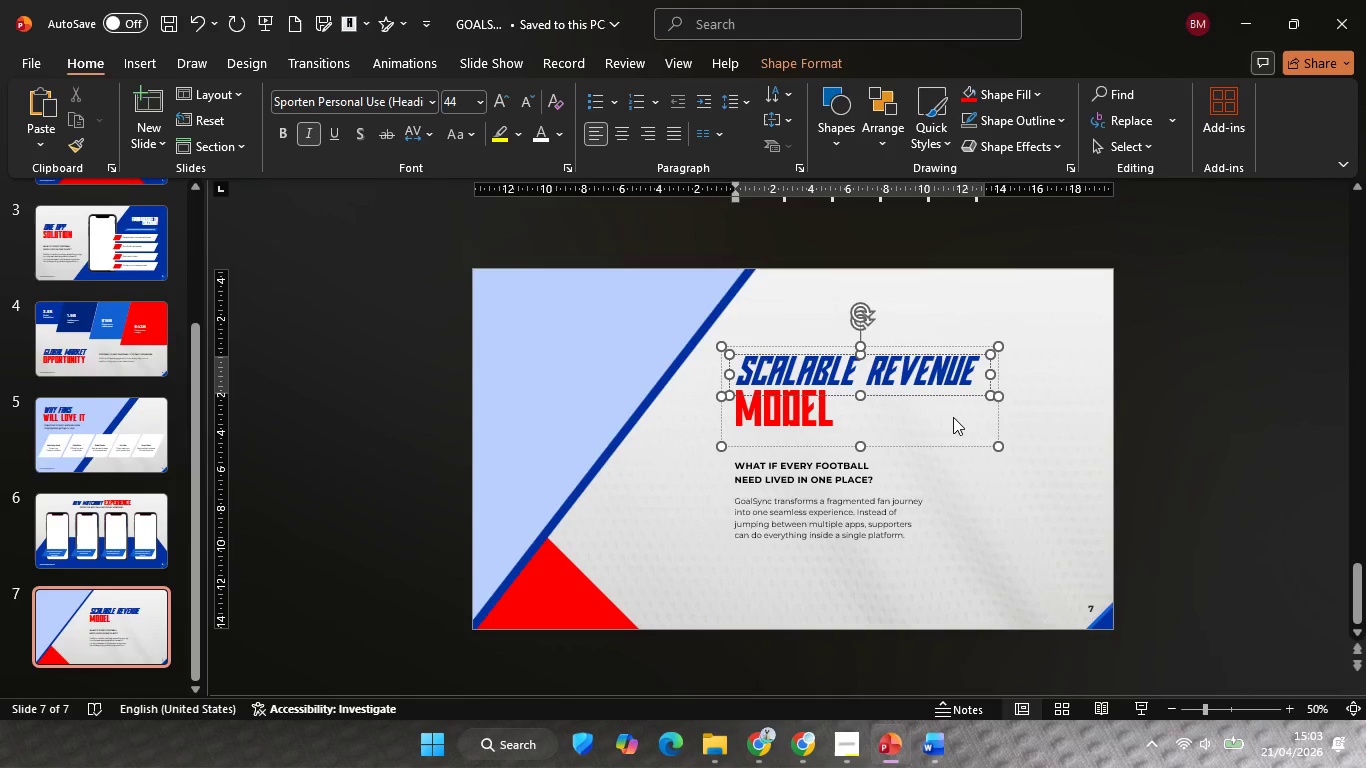 
left_click([999, 446])
 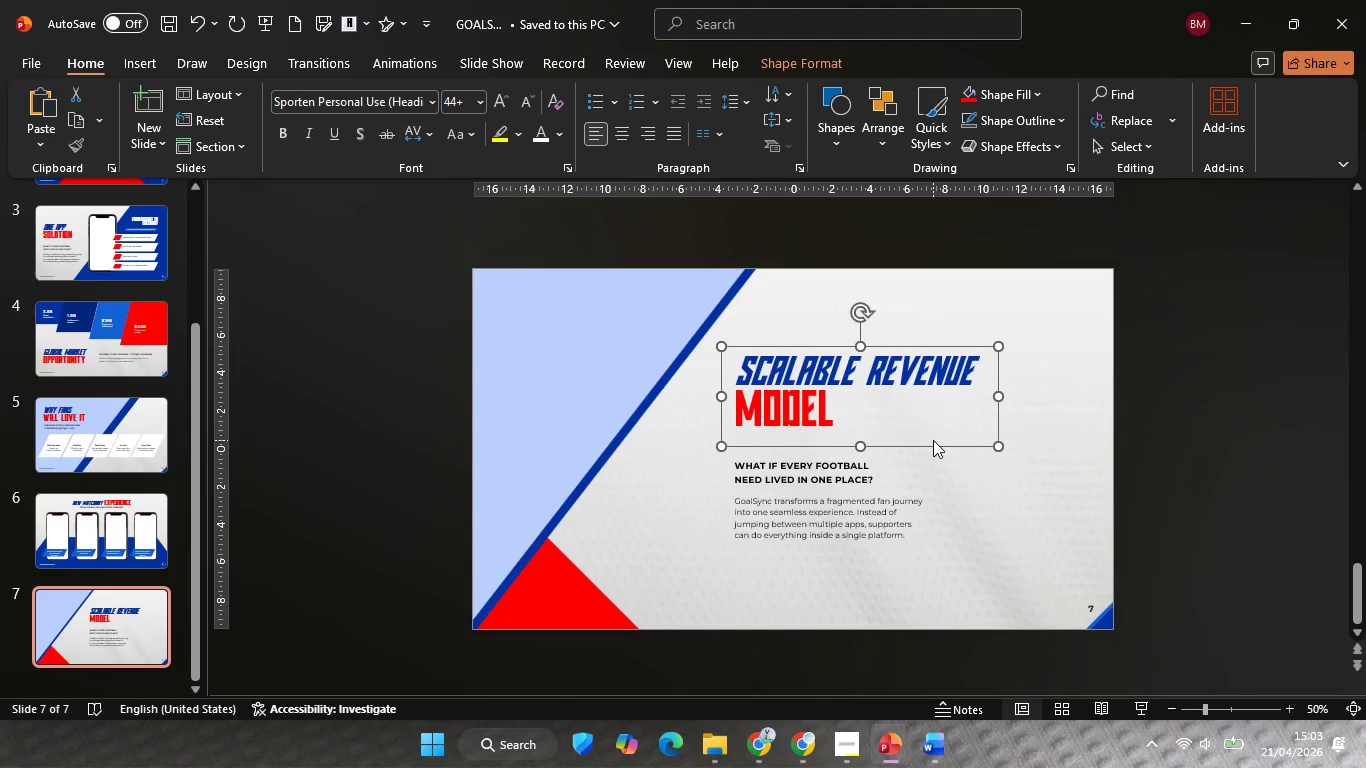 
hold_key(key=ShiftLeft, duration=0.64)
left_click_drag(start_coordinate=[933, 440], to_coordinate=[923, 422])
 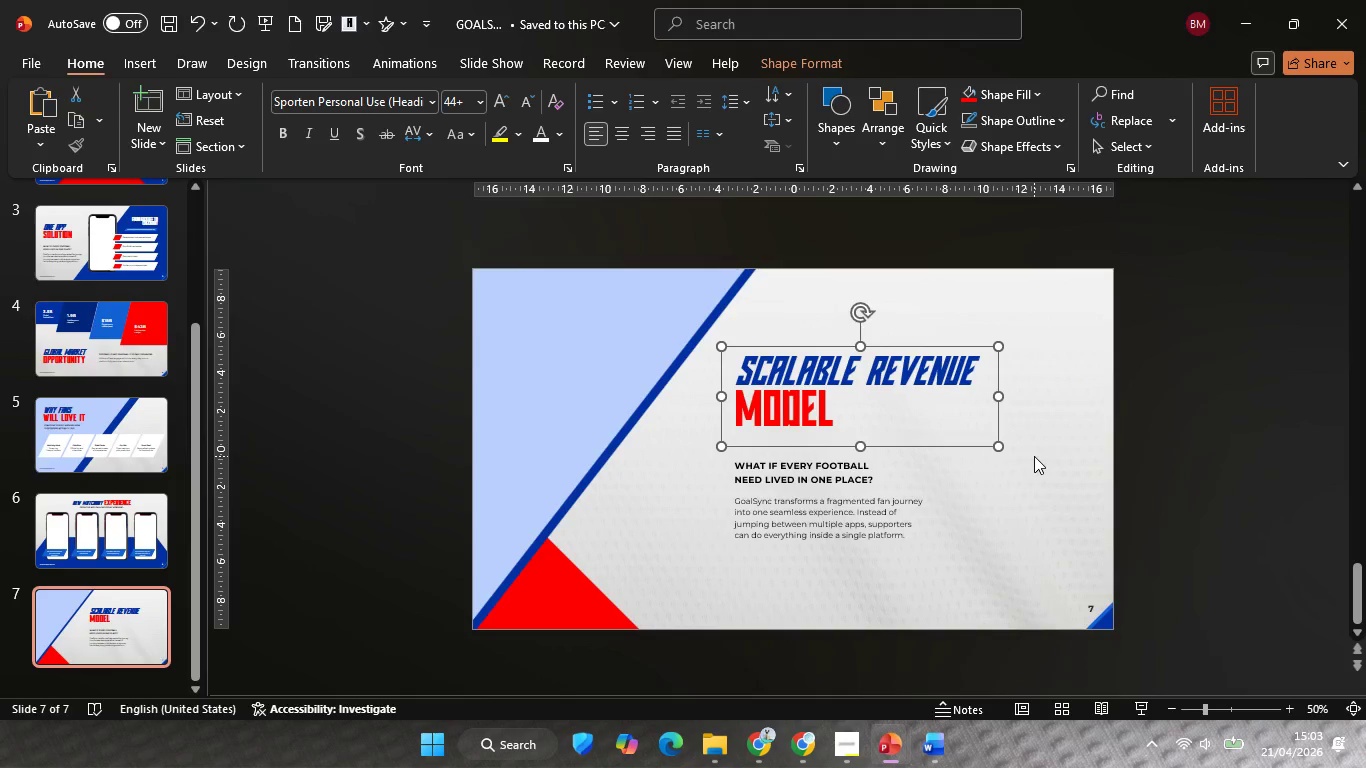 
key(Control+Z)
 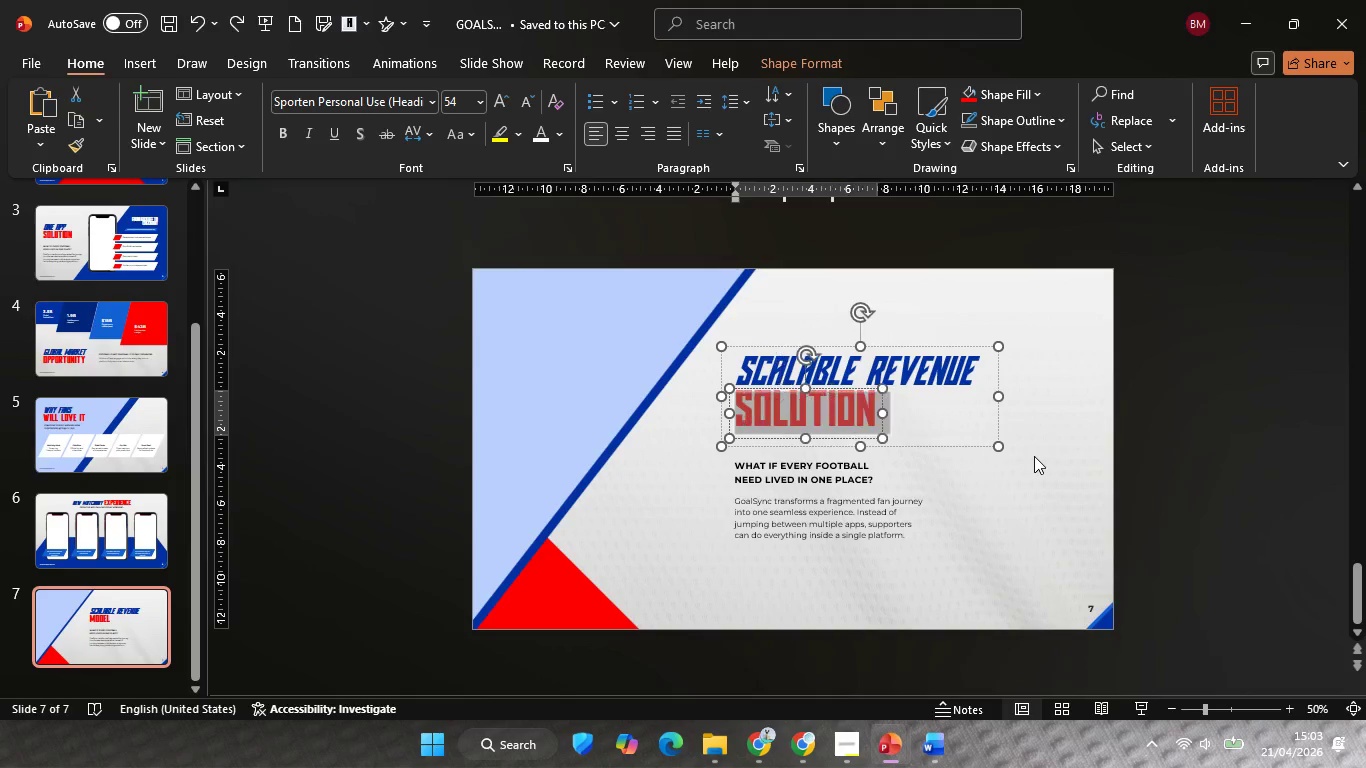 
key(Control+Z)
 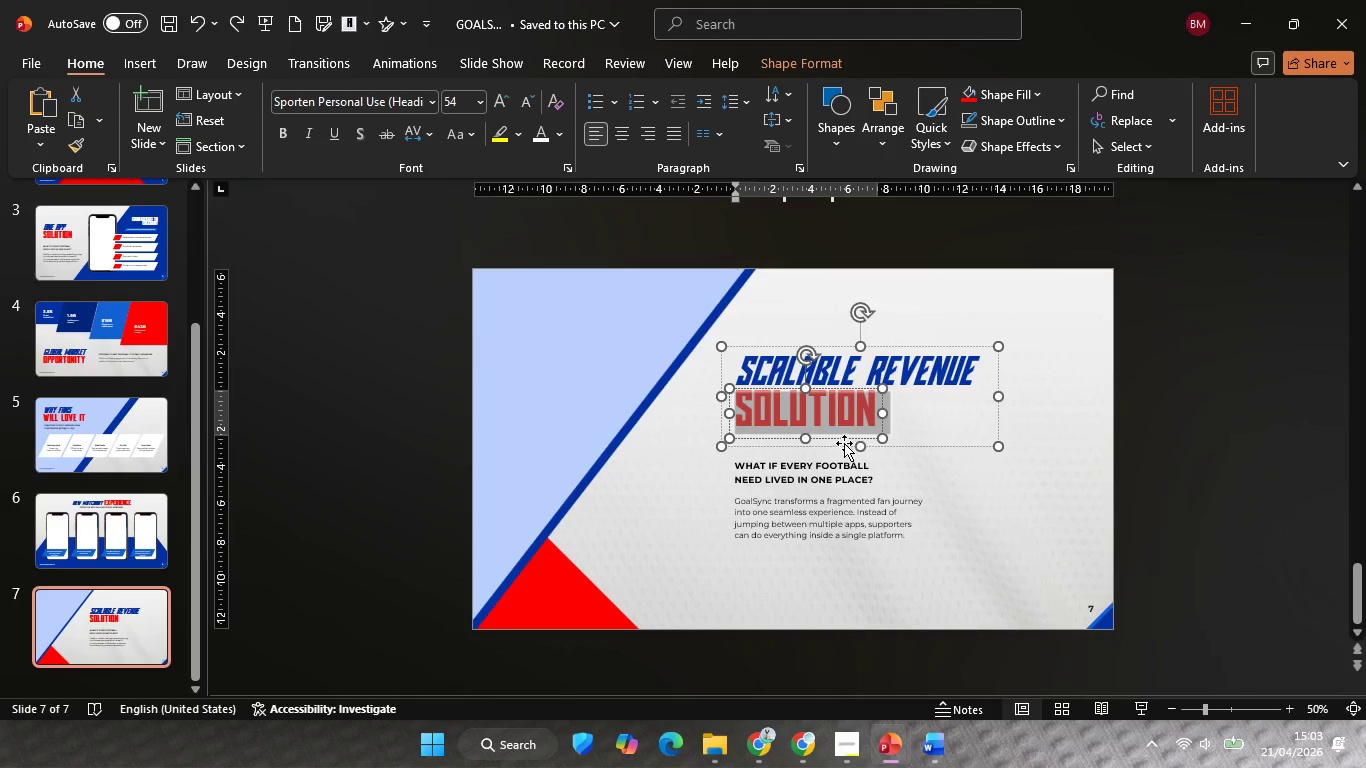 
left_click([836, 439])
 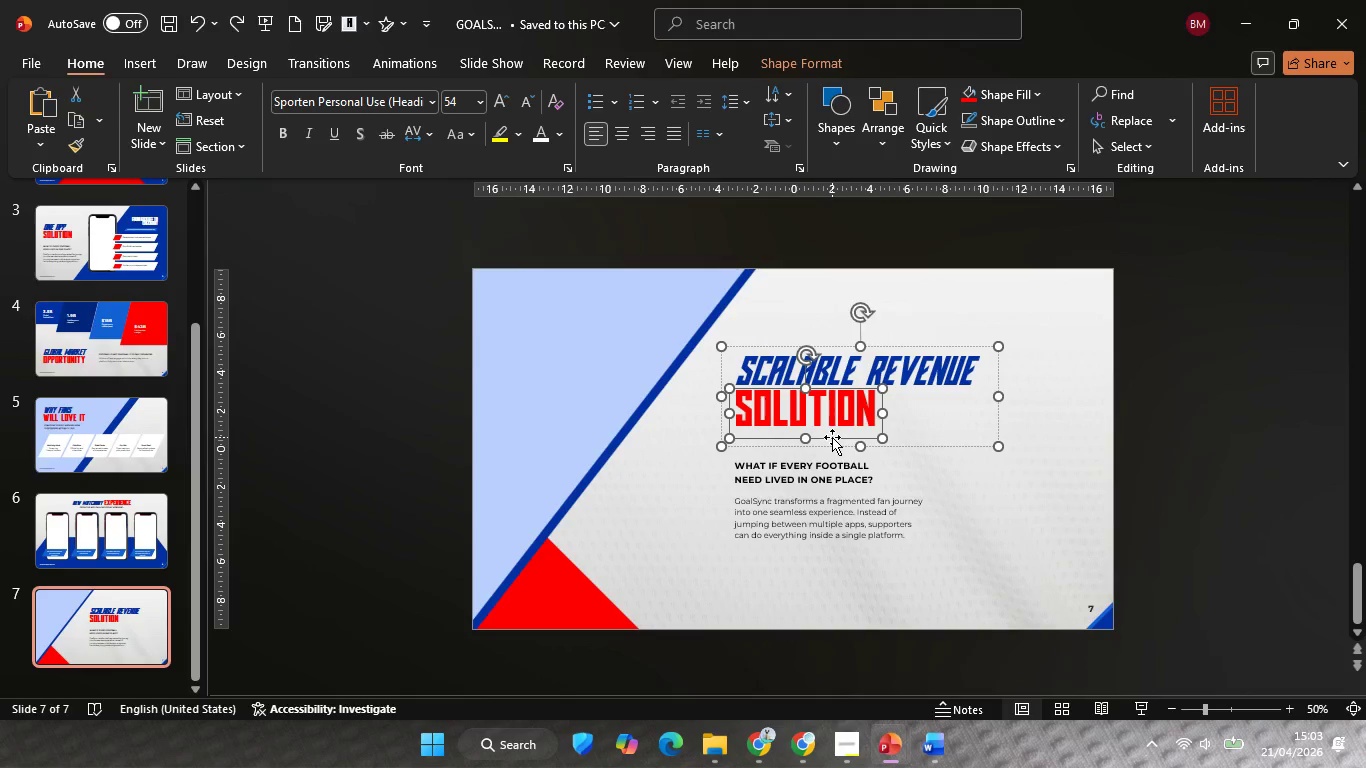 
hold_key(key=ShiftLeft, duration=1.19)
left_click_drag(start_coordinate=[832, 437], to_coordinate=[1007, 423])
 